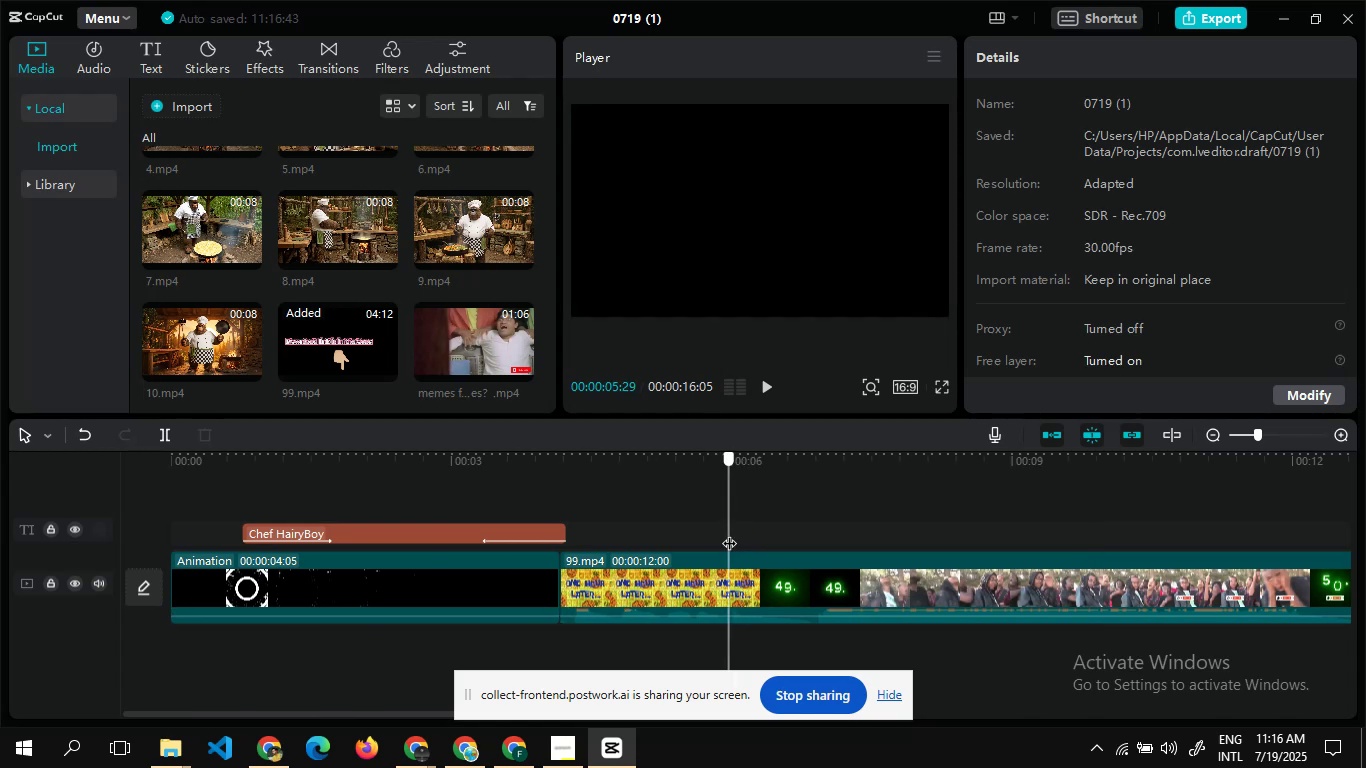 
double_click([729, 533])
 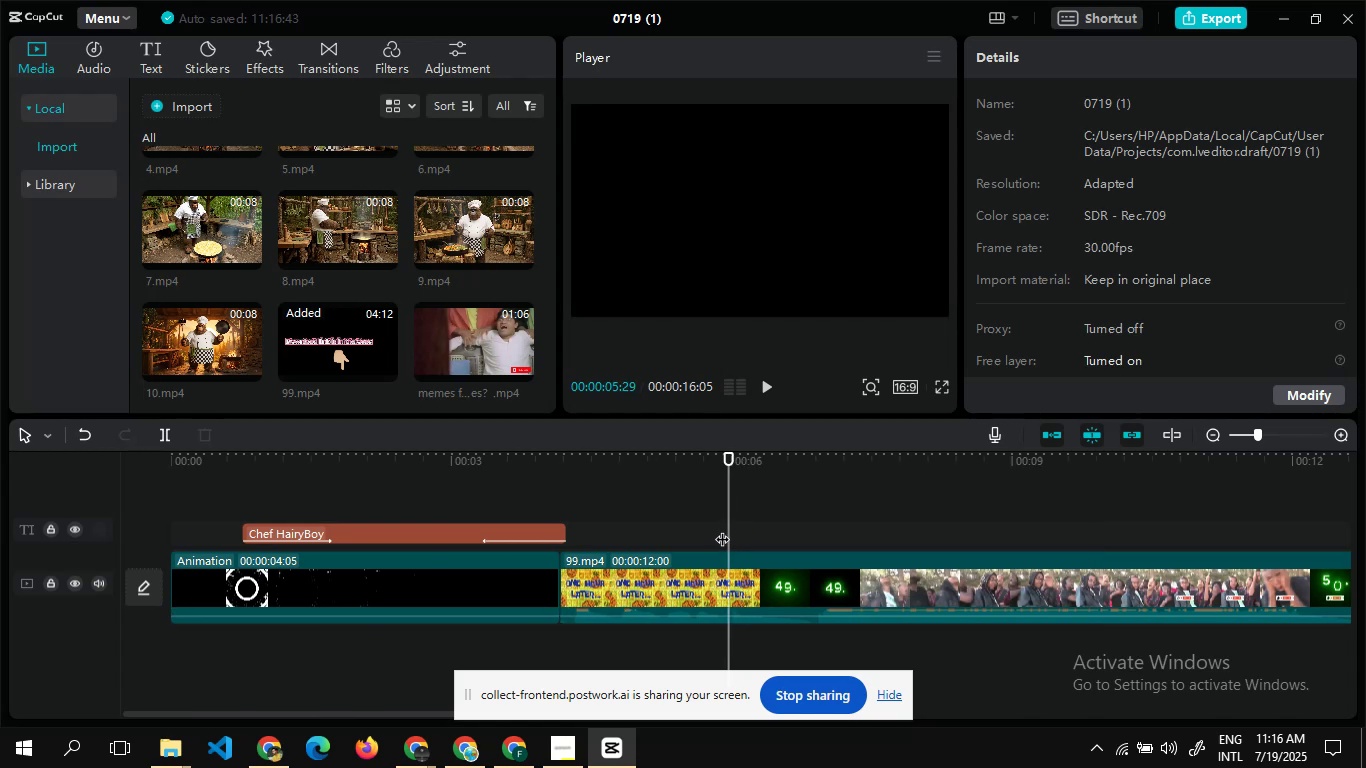 
double_click([722, 529])
 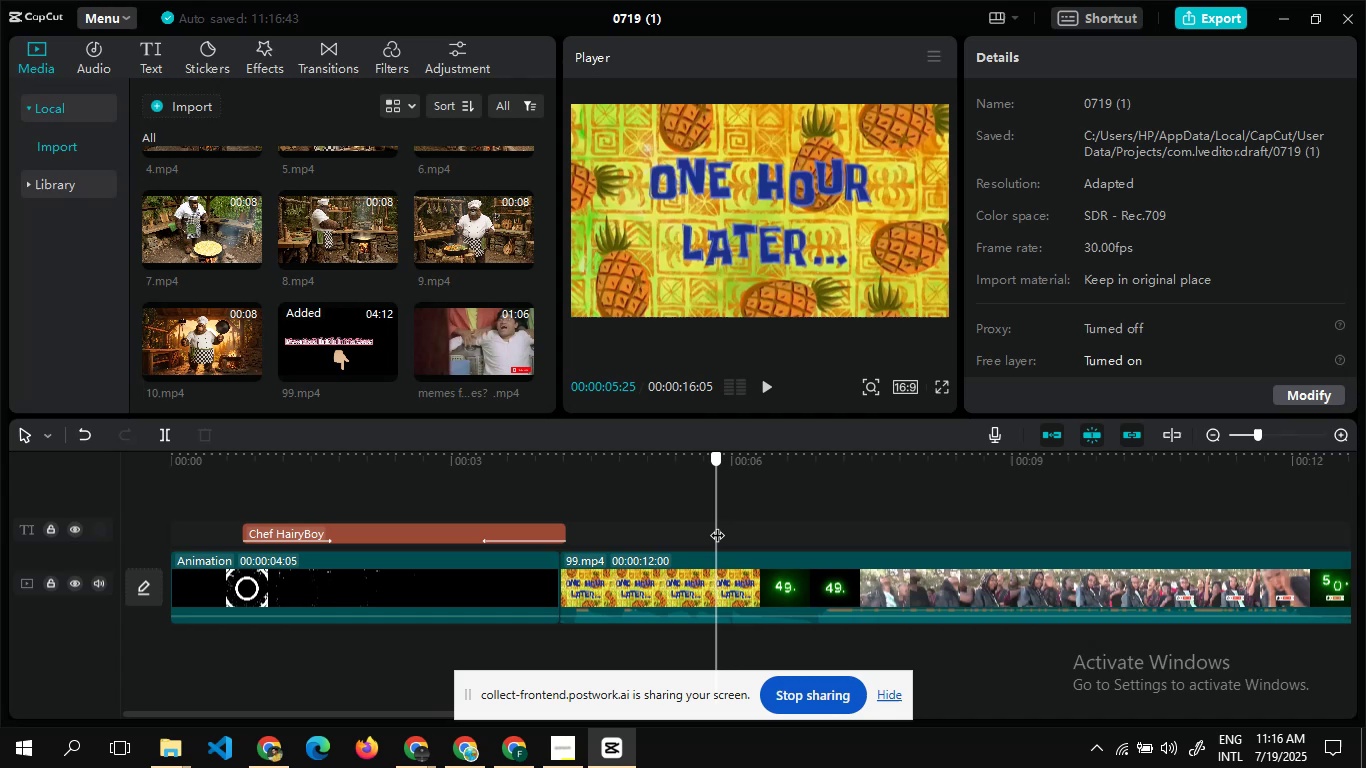 
double_click([717, 525])
 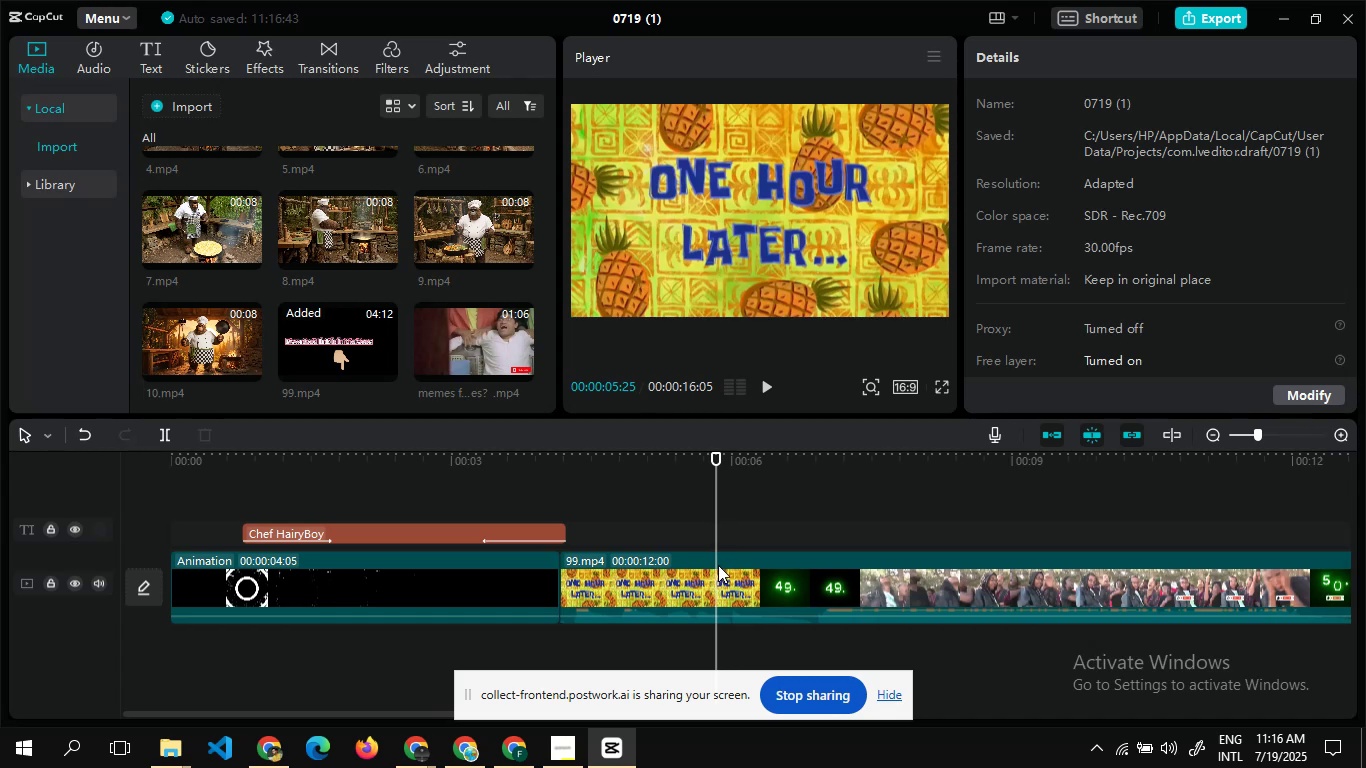 
left_click([717, 567])
 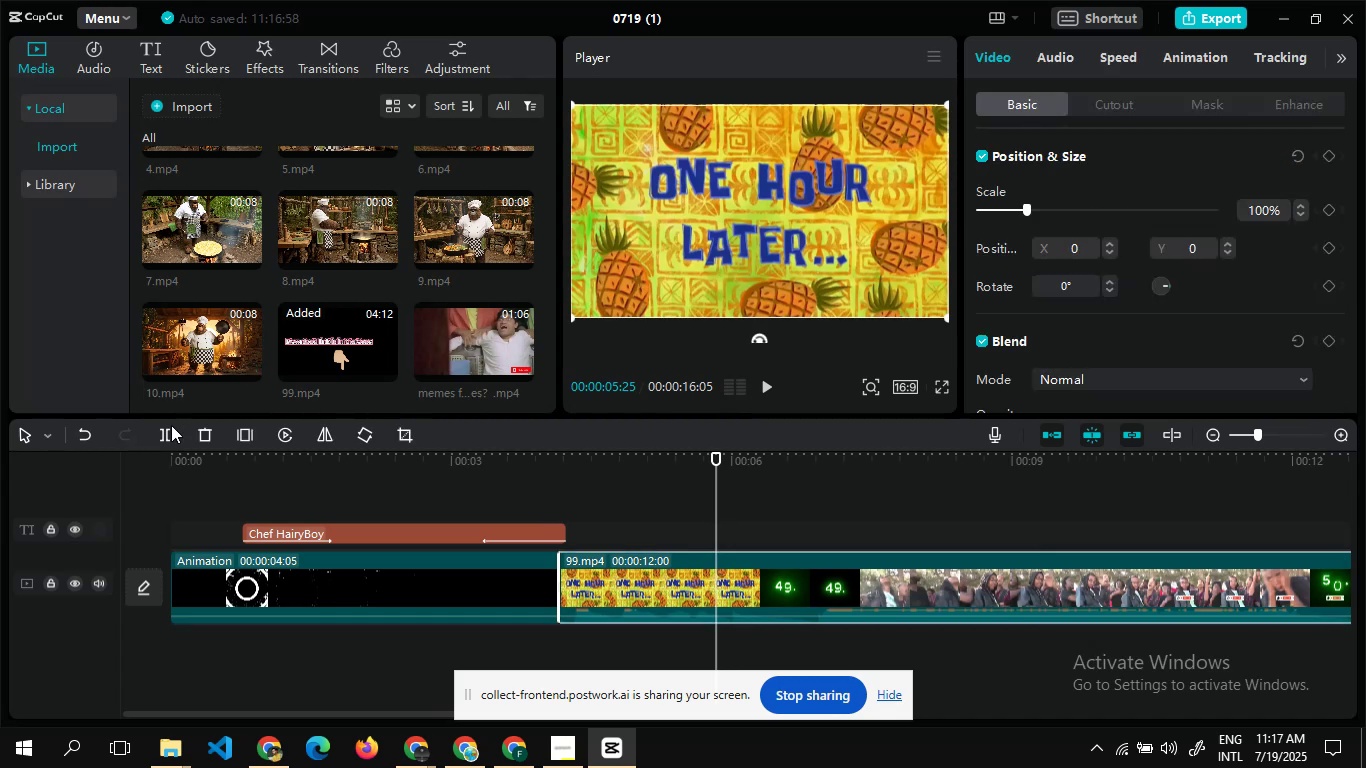 
left_click([167, 434])
 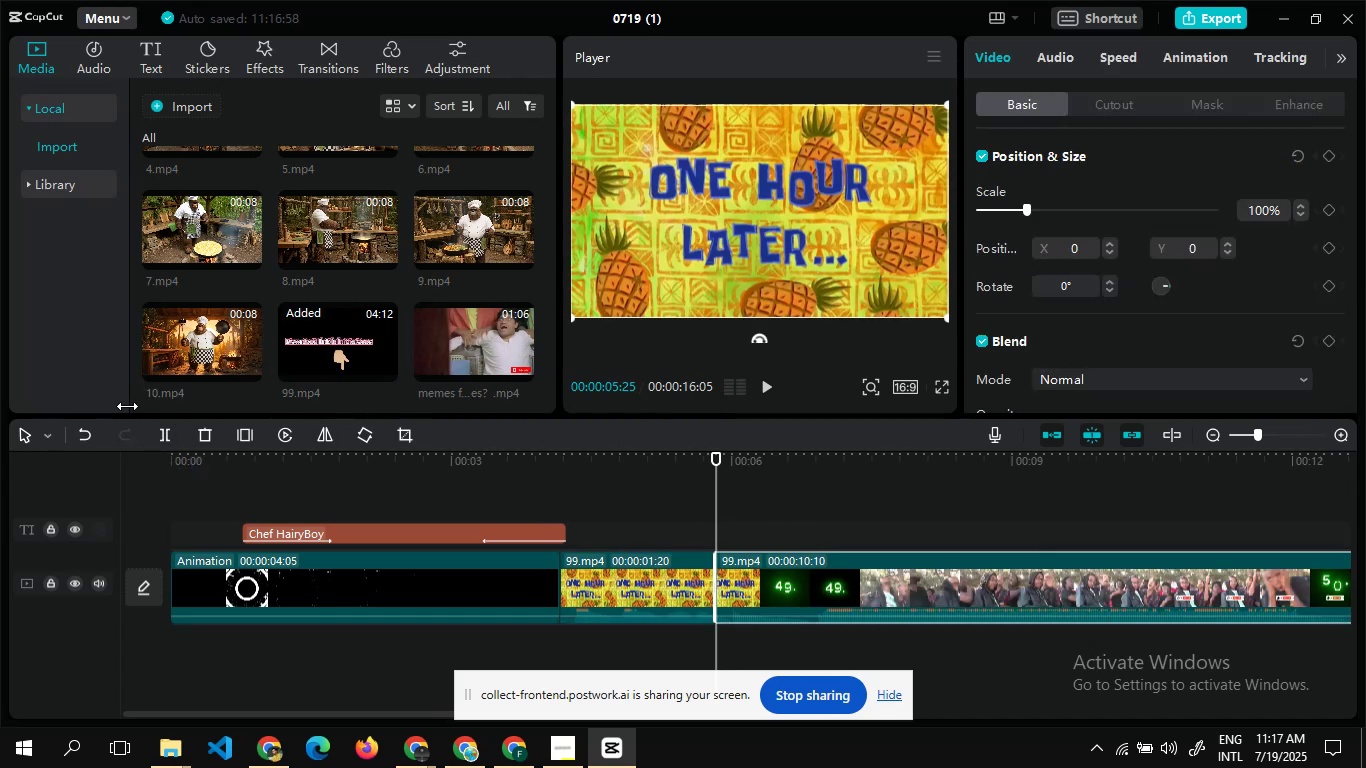 
mouse_move([241, 443])
 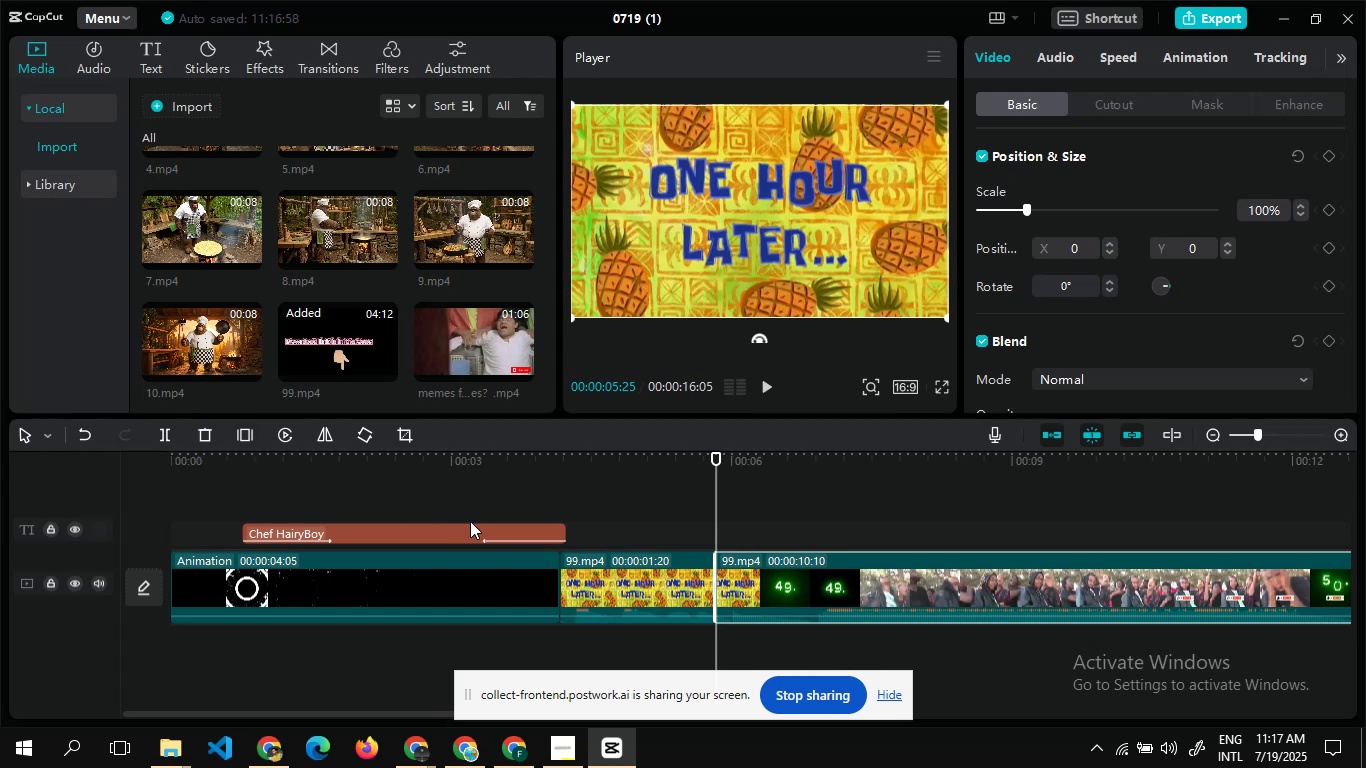 
key(Delete)
 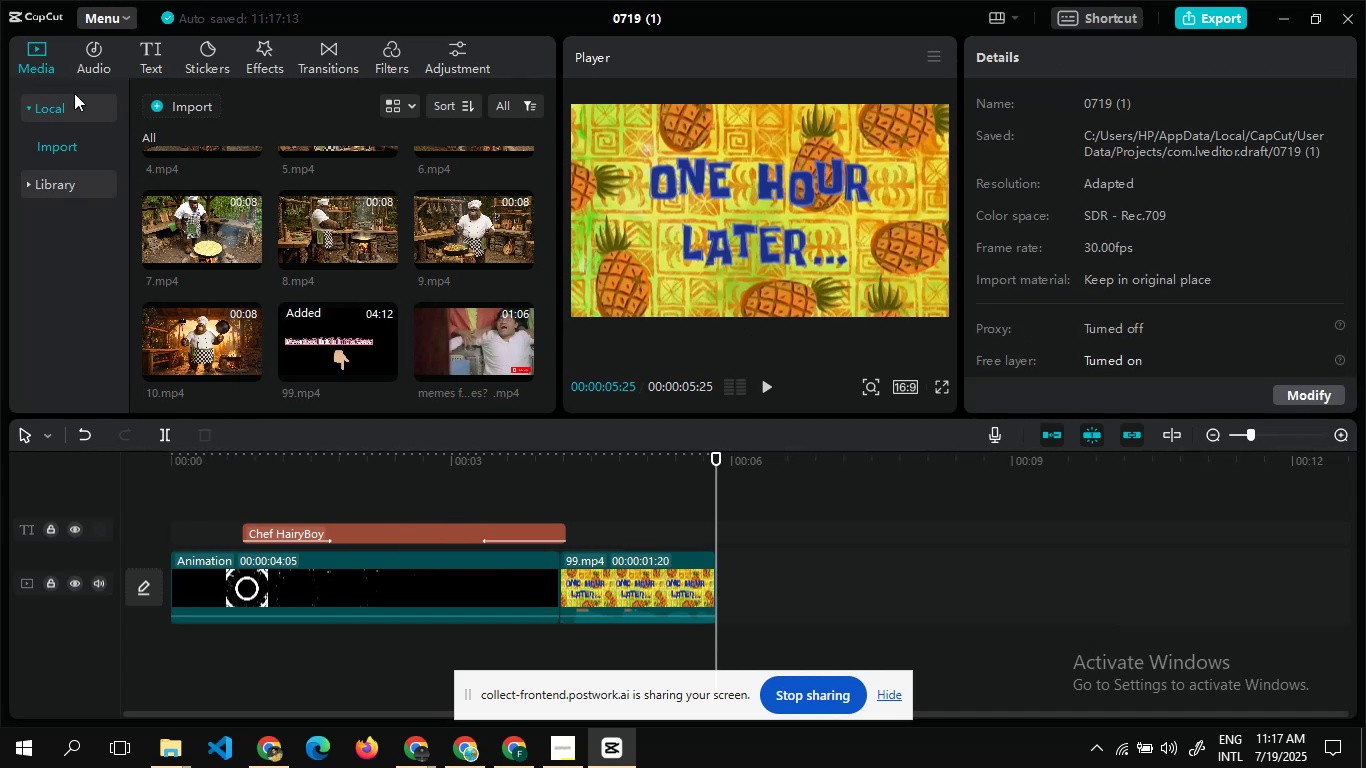 
left_click([58, 103])
 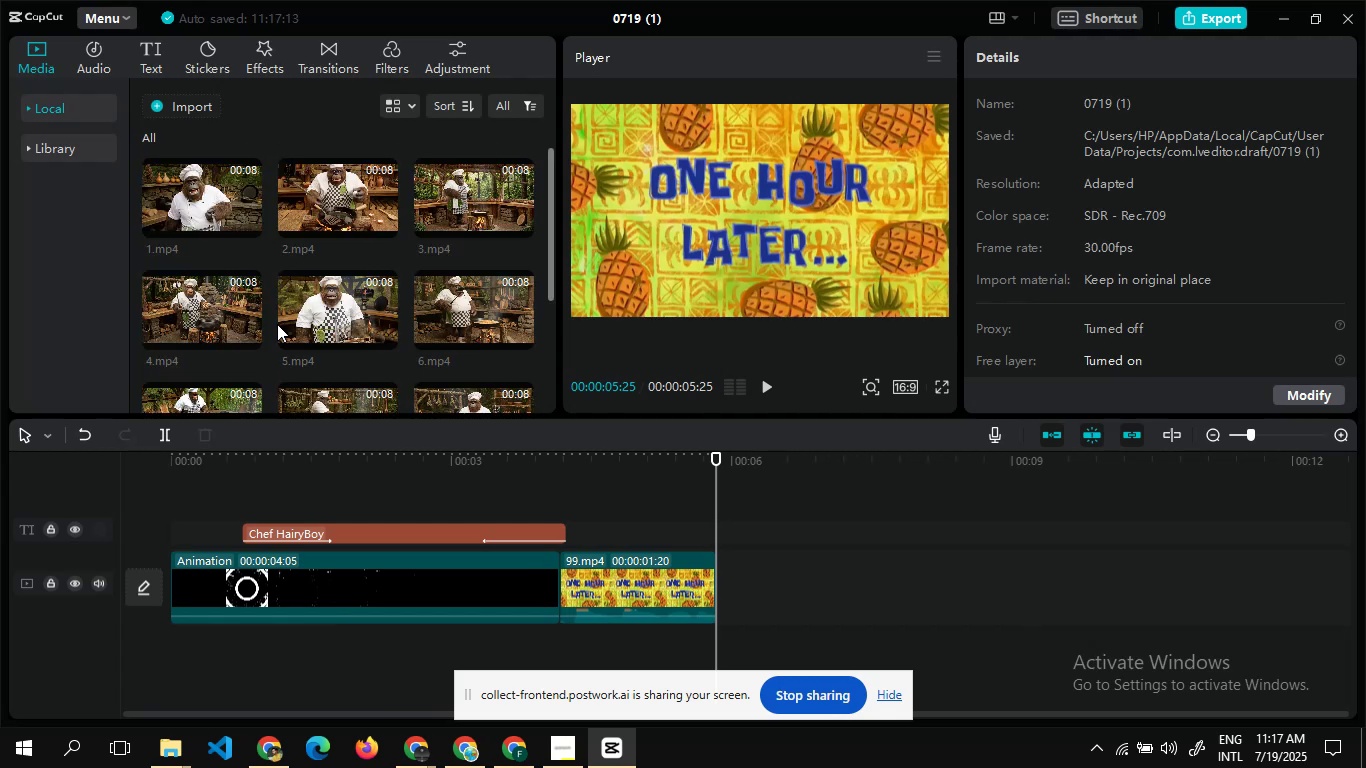 
left_click_drag(start_coordinate=[192, 189], to_coordinate=[556, 583])
 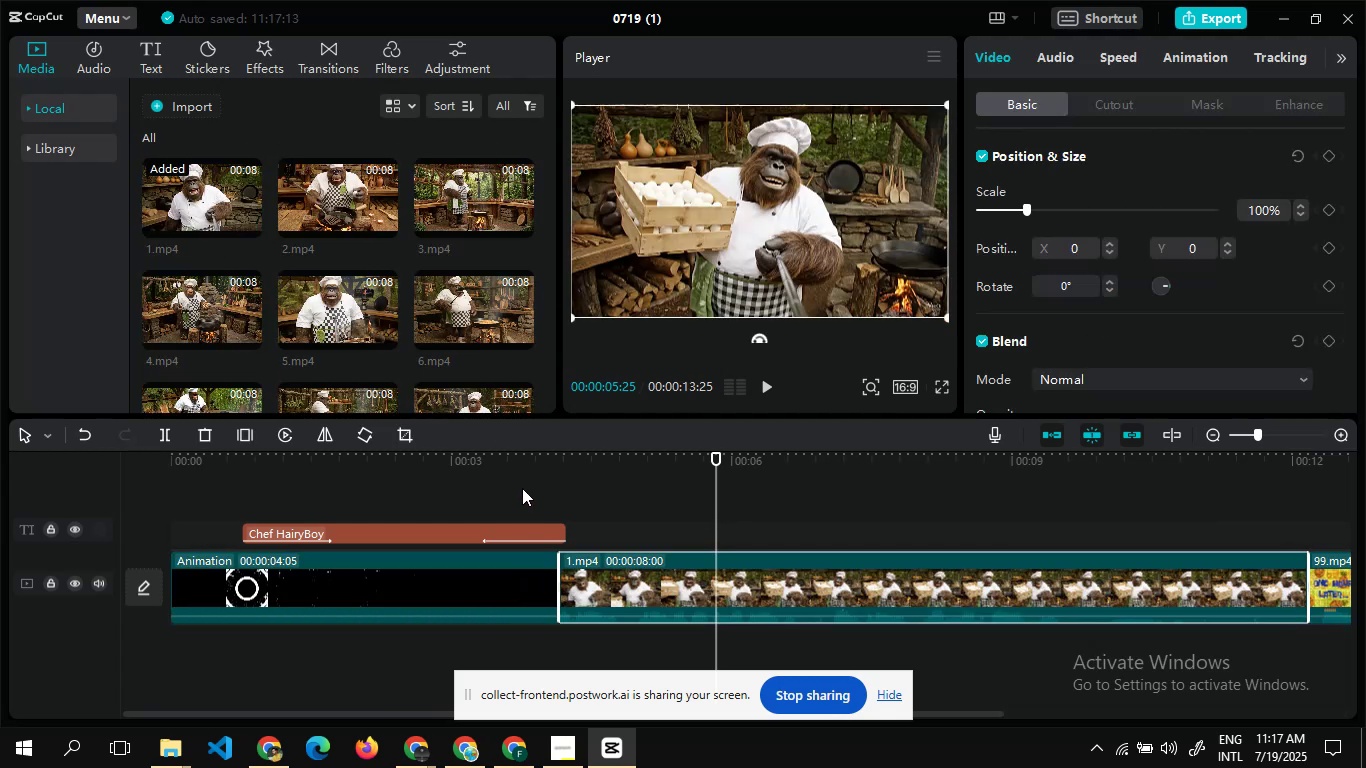 
double_click([522, 488])
 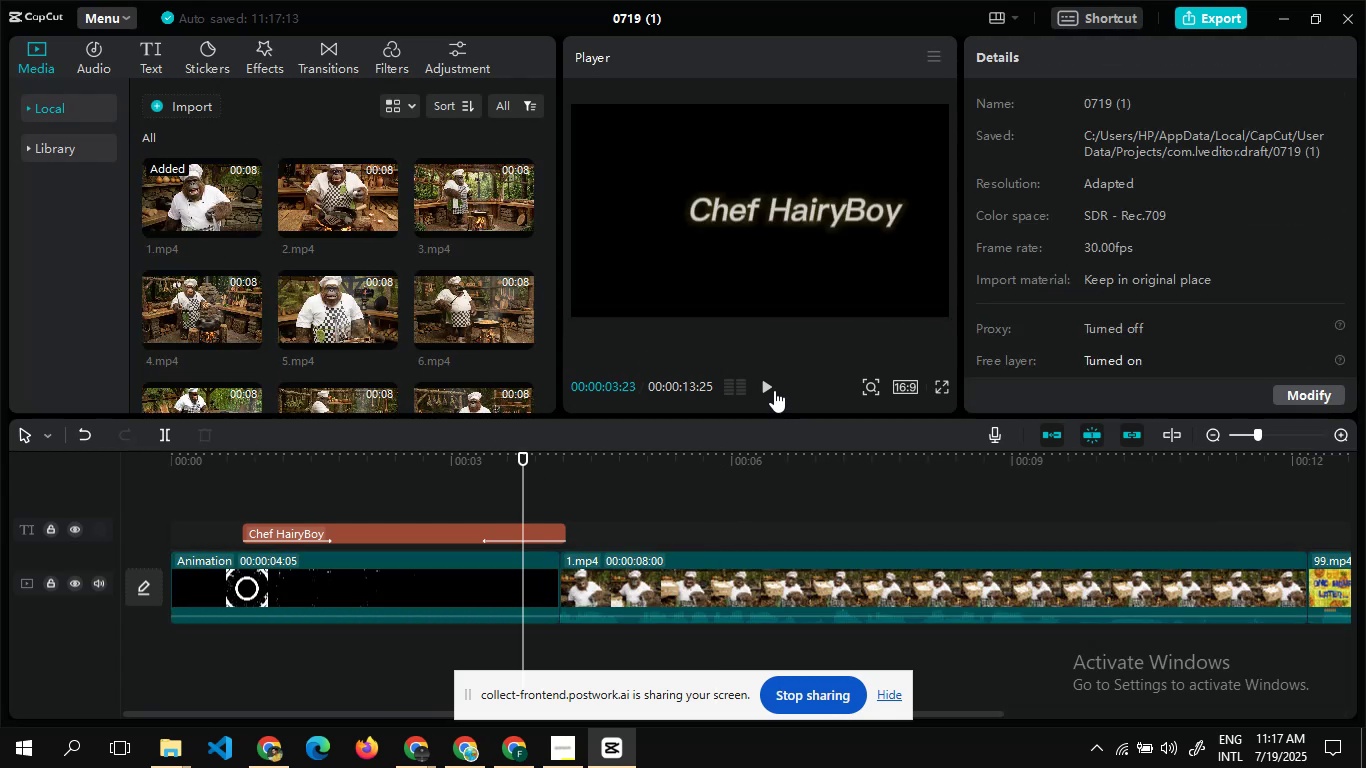 
left_click([774, 390])
 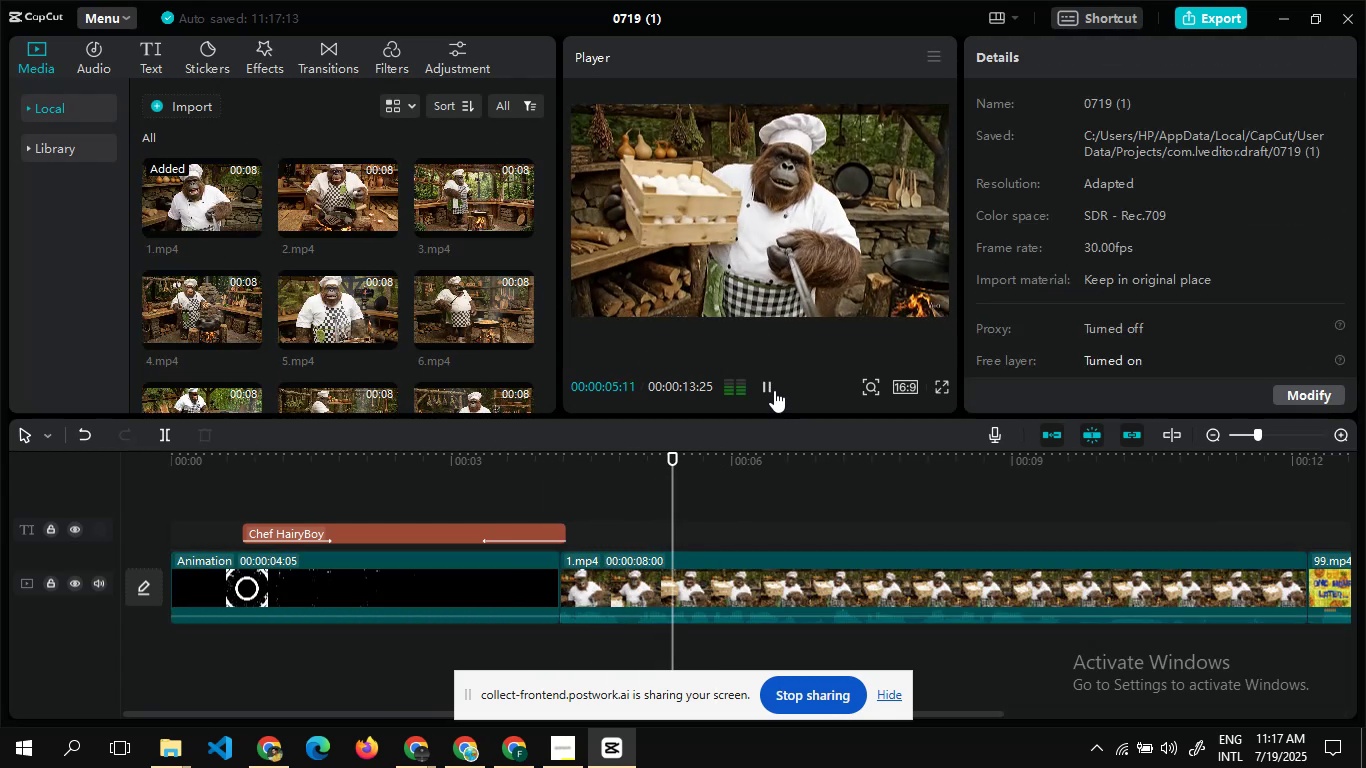 
left_click([774, 390])
 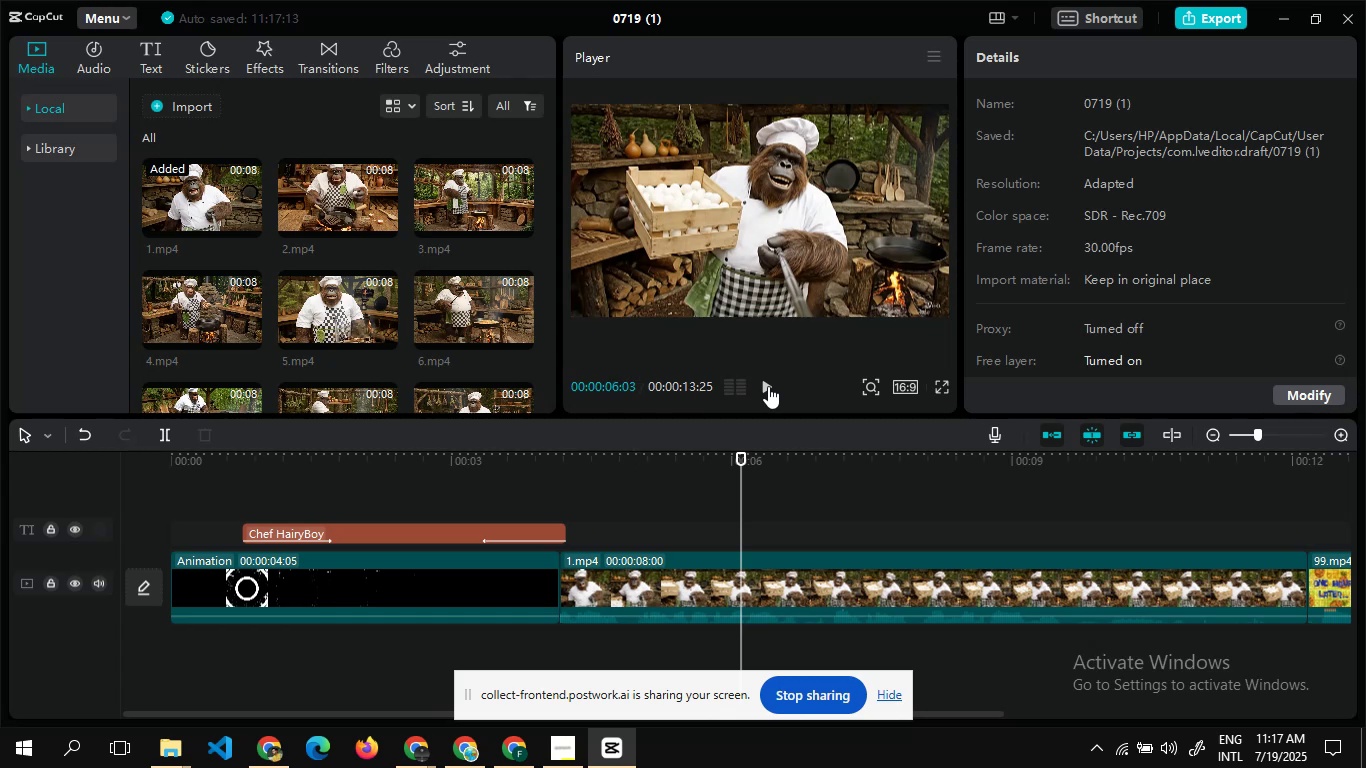 
double_click([768, 386])
 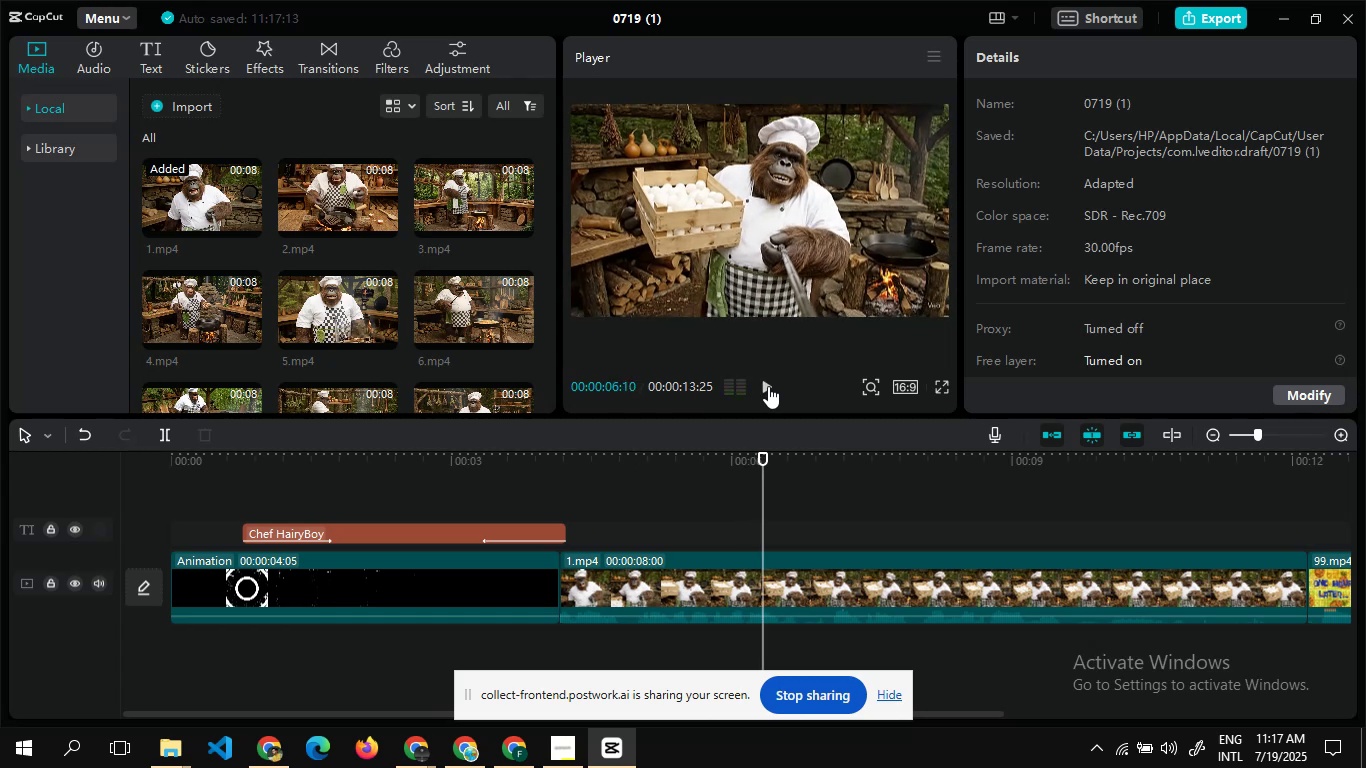 
left_click([768, 386])
 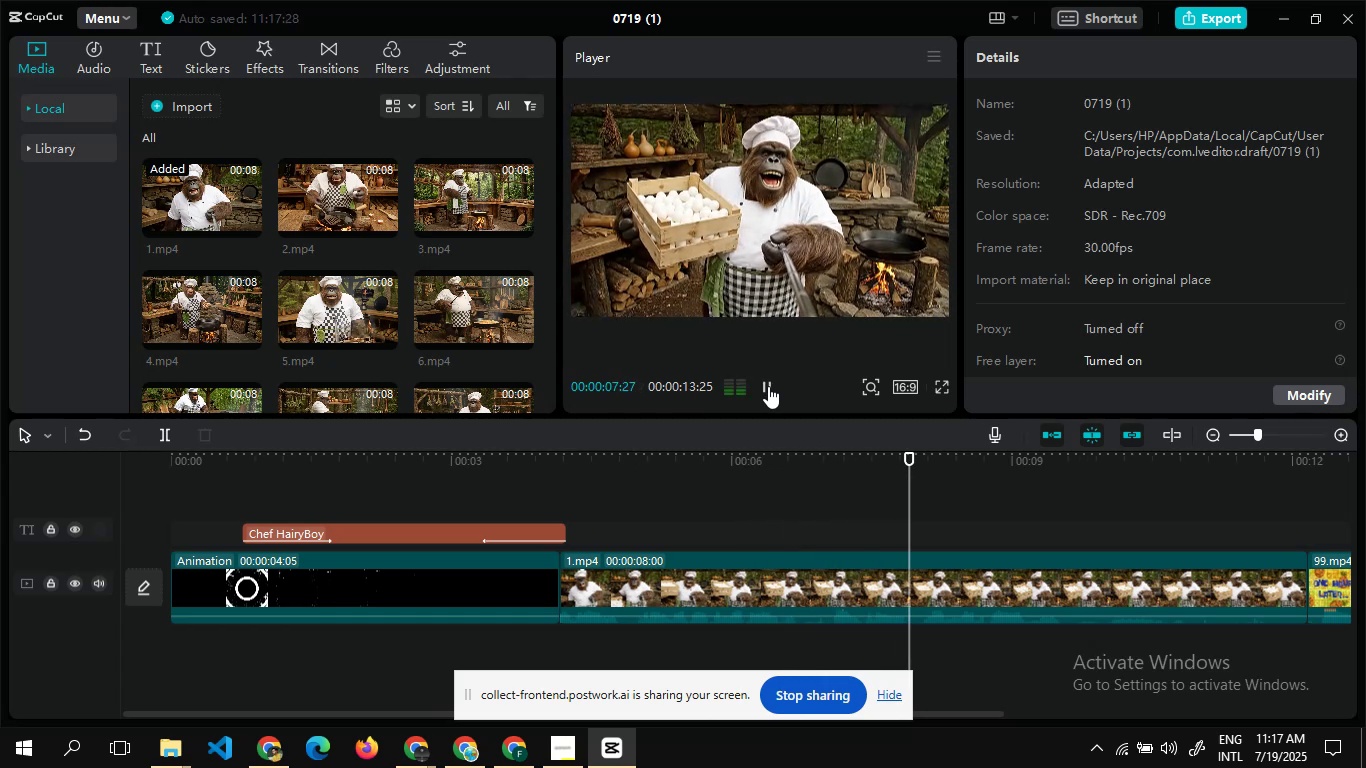 
left_click([768, 386])
 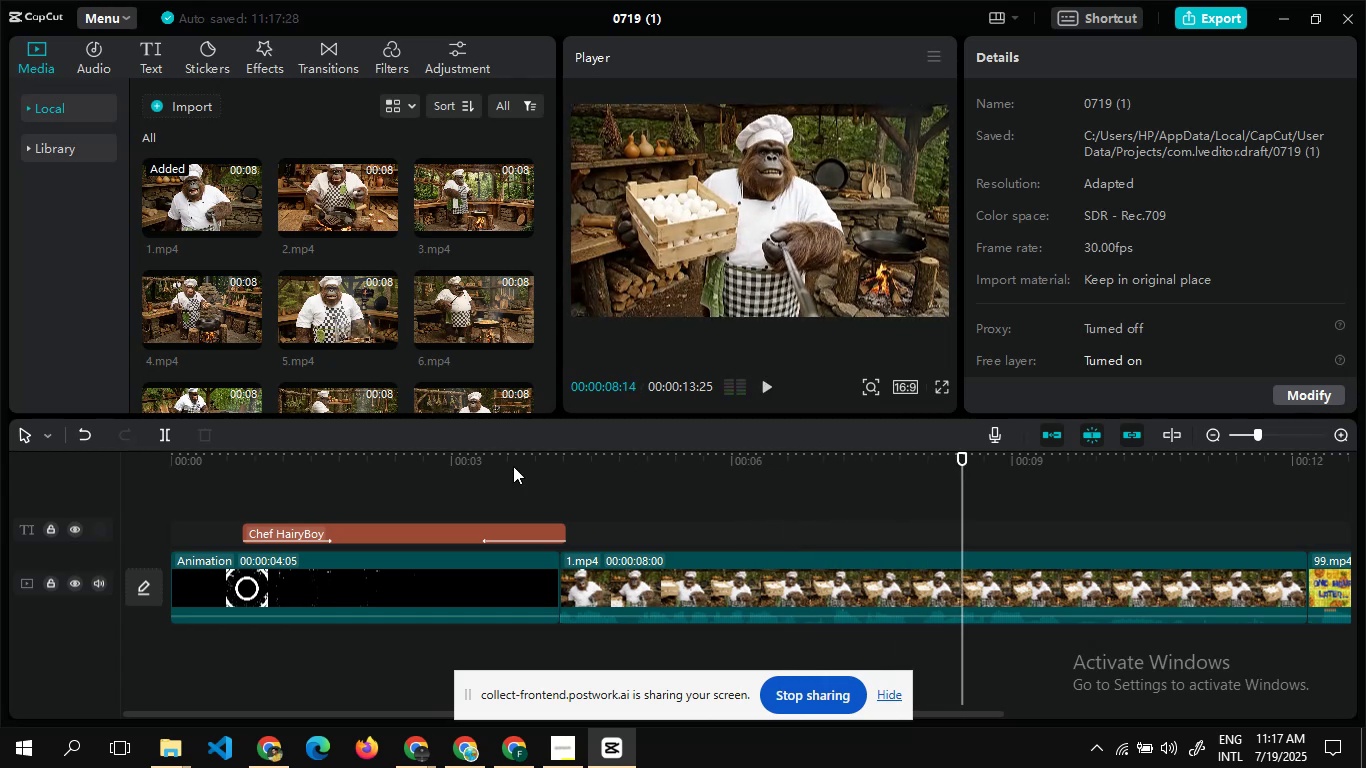 
double_click([723, 478])
 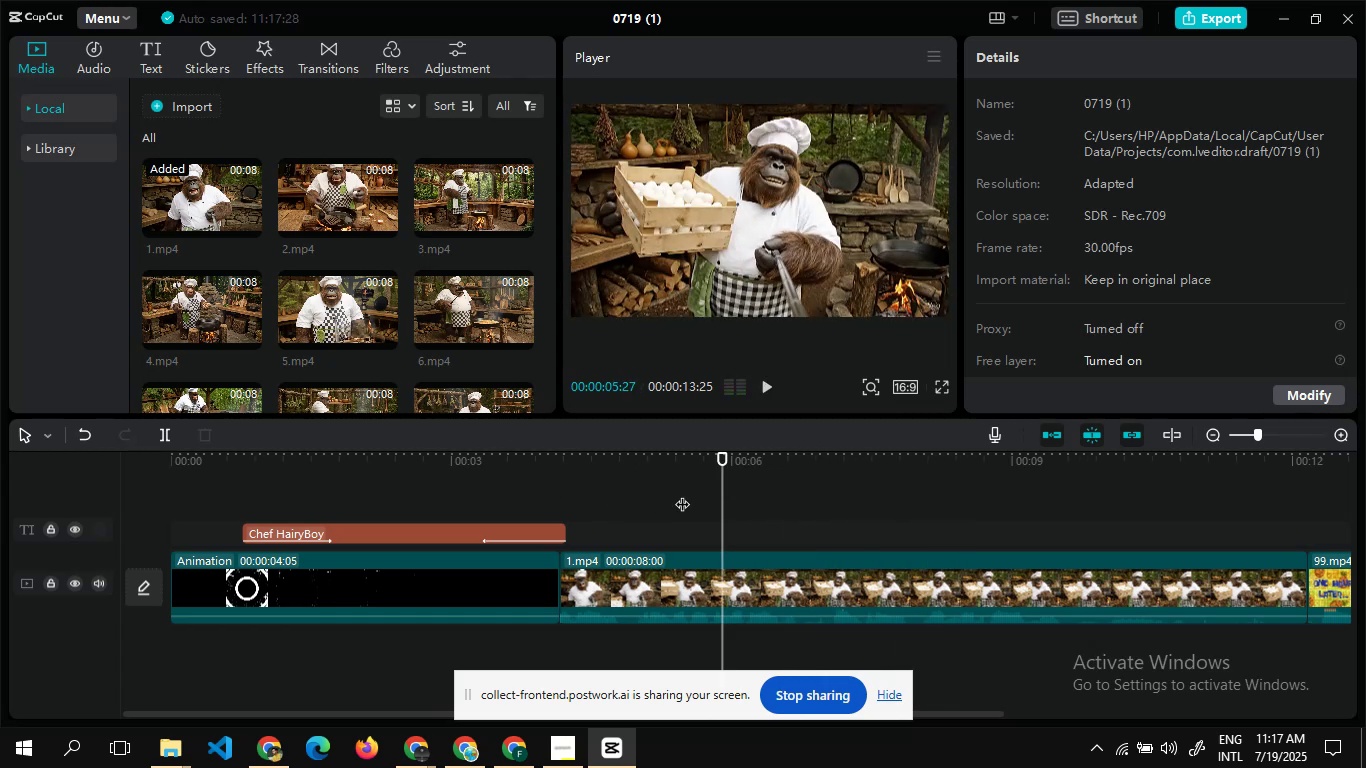 
double_click([682, 494])
 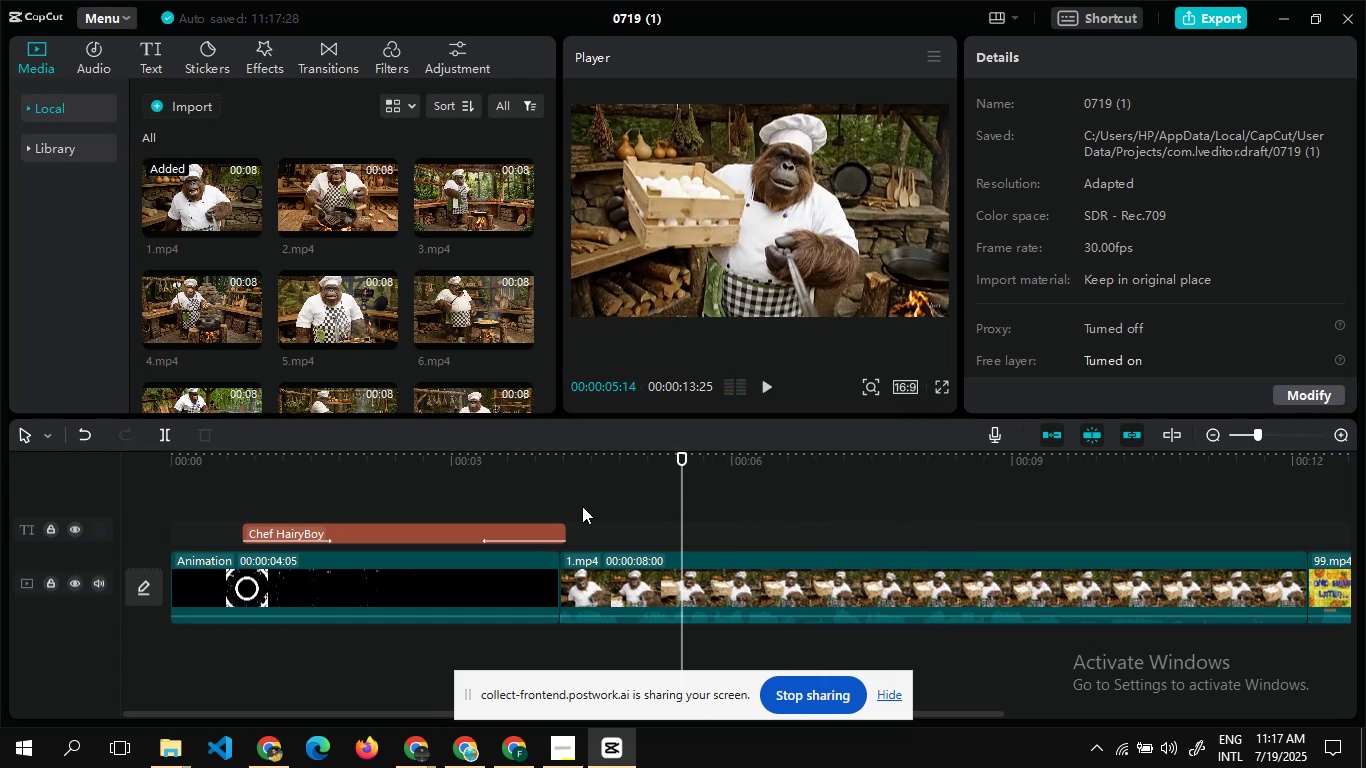 
double_click([582, 506])
 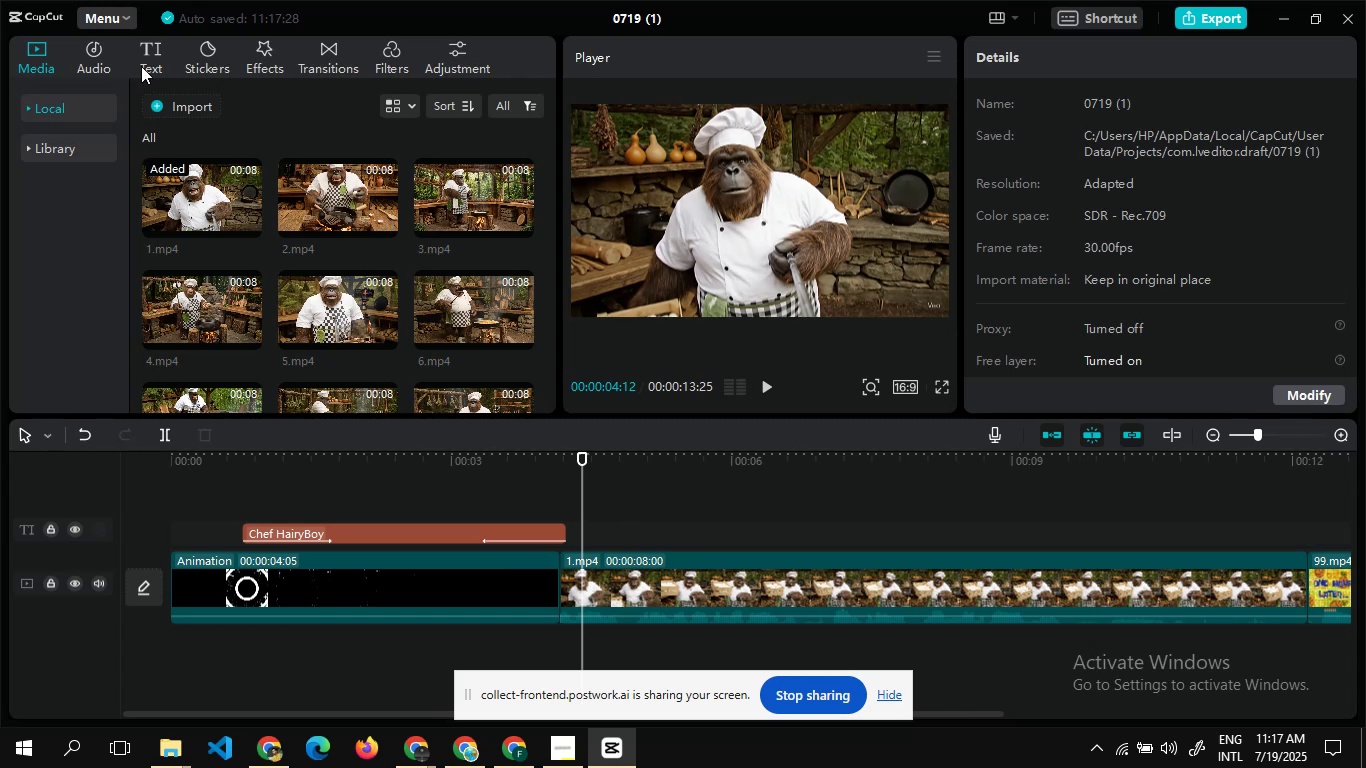 
left_click([146, 46])
 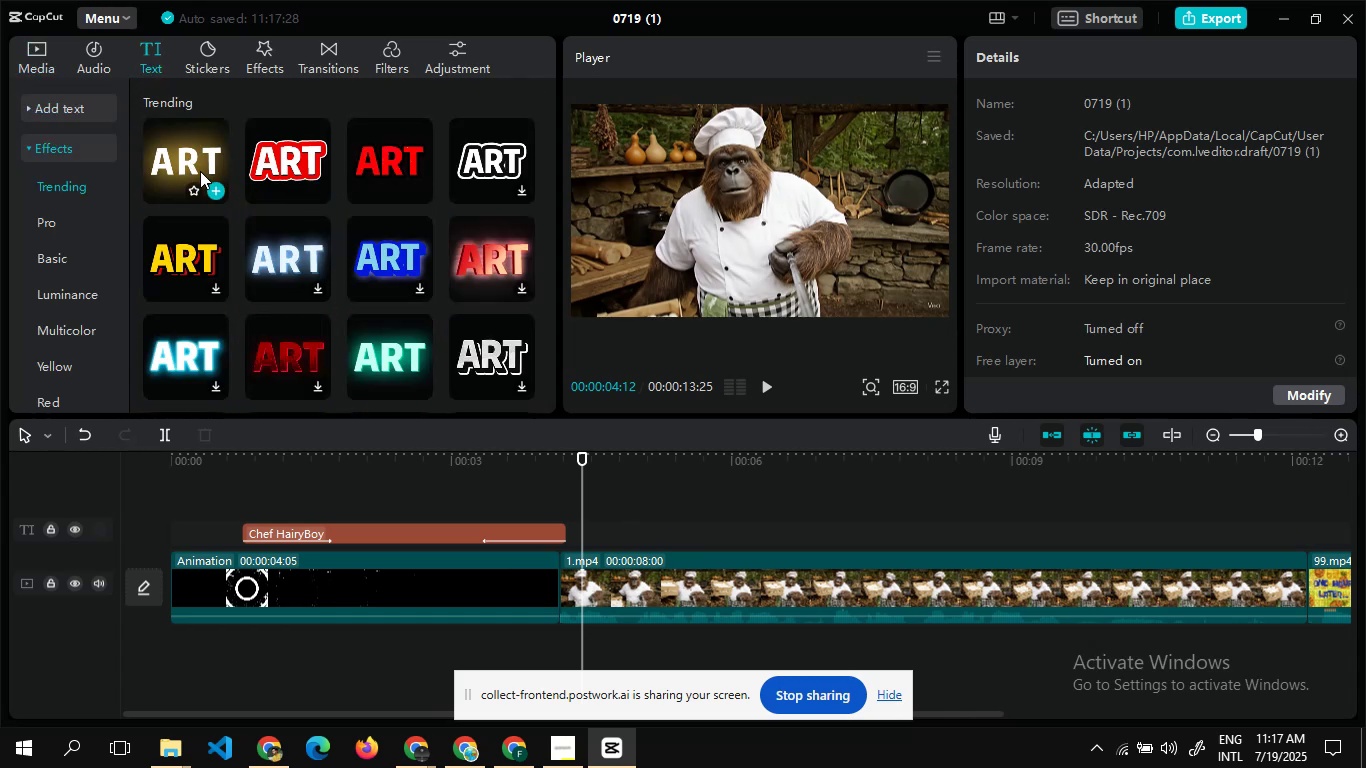 
left_click([213, 191])
 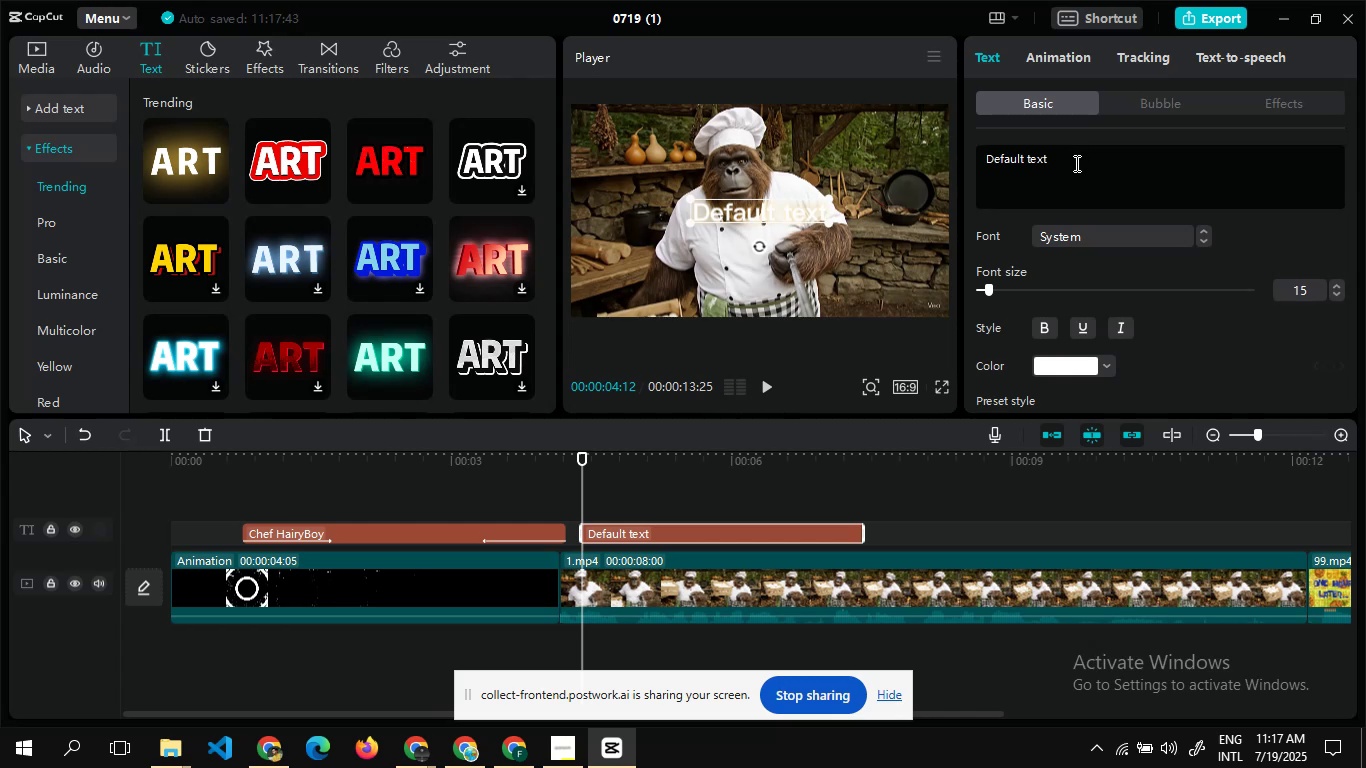 
wait(5.16)
 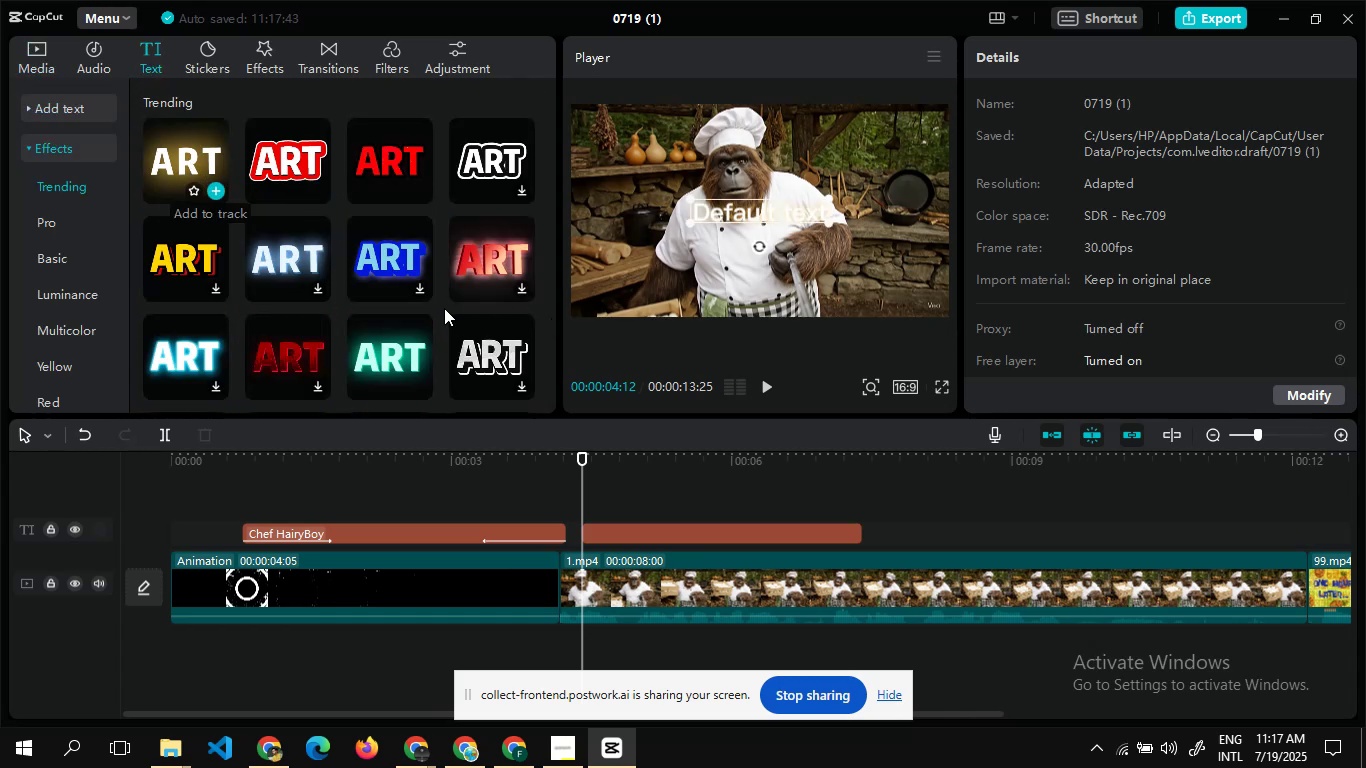 
double_click([1075, 163])
 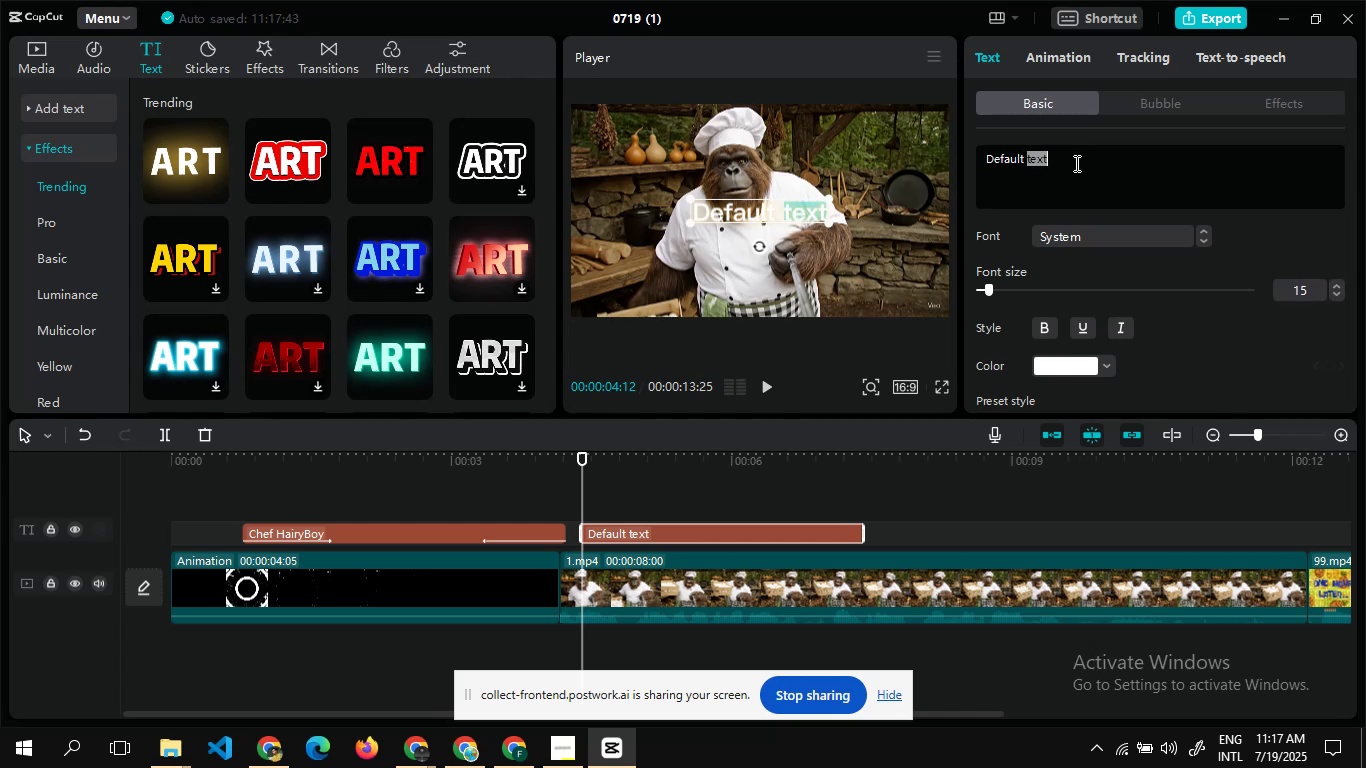 
key(Control+A)
 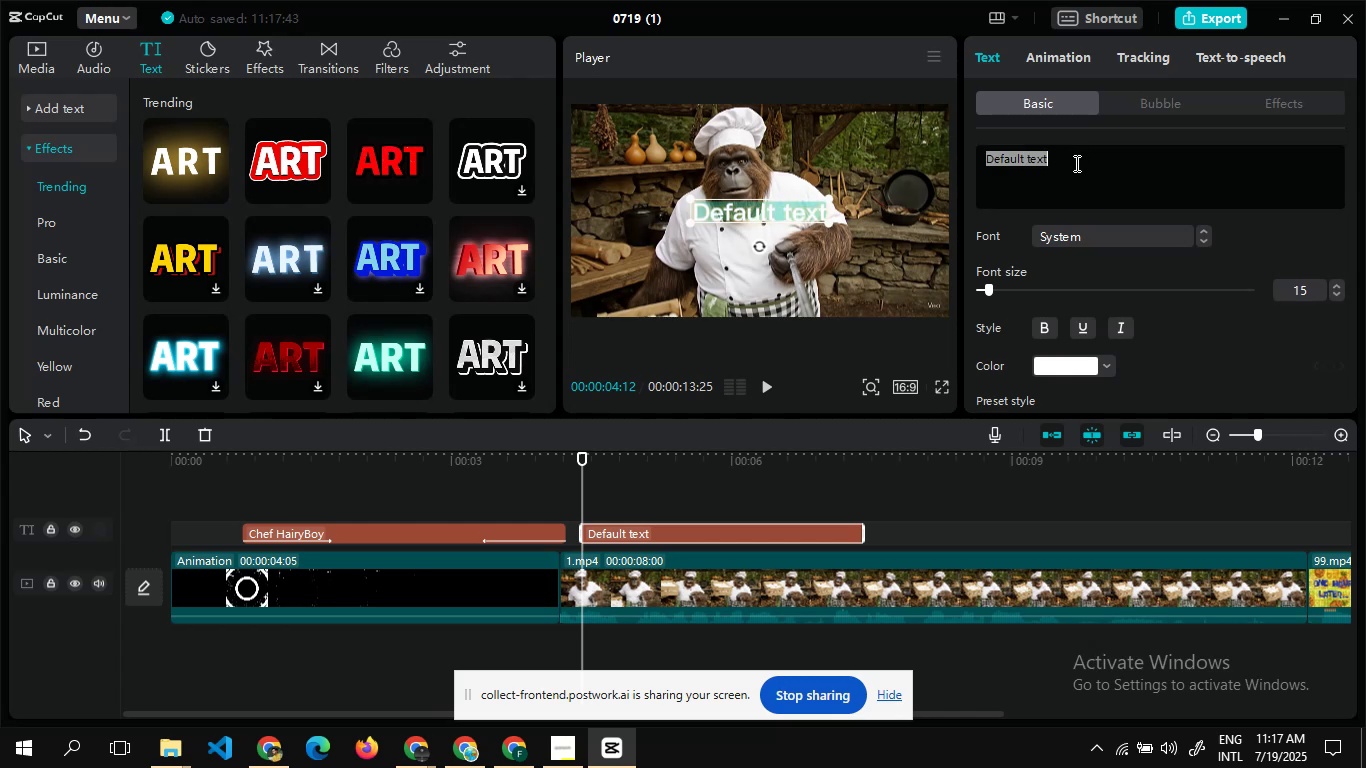 
type(vlog )
key(Backspace)
type(Vo)
key(Backspace)
type(log no 11)
 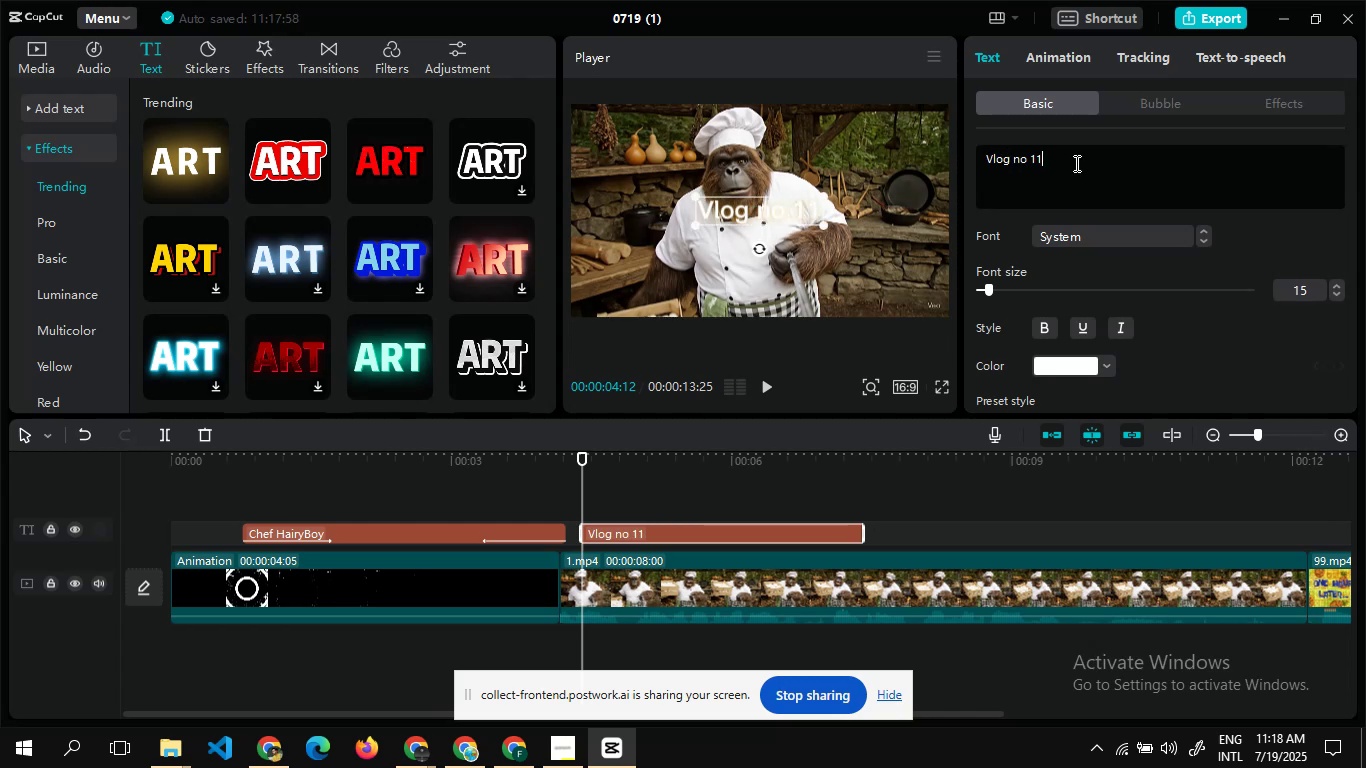 
left_click([1140, 107])
 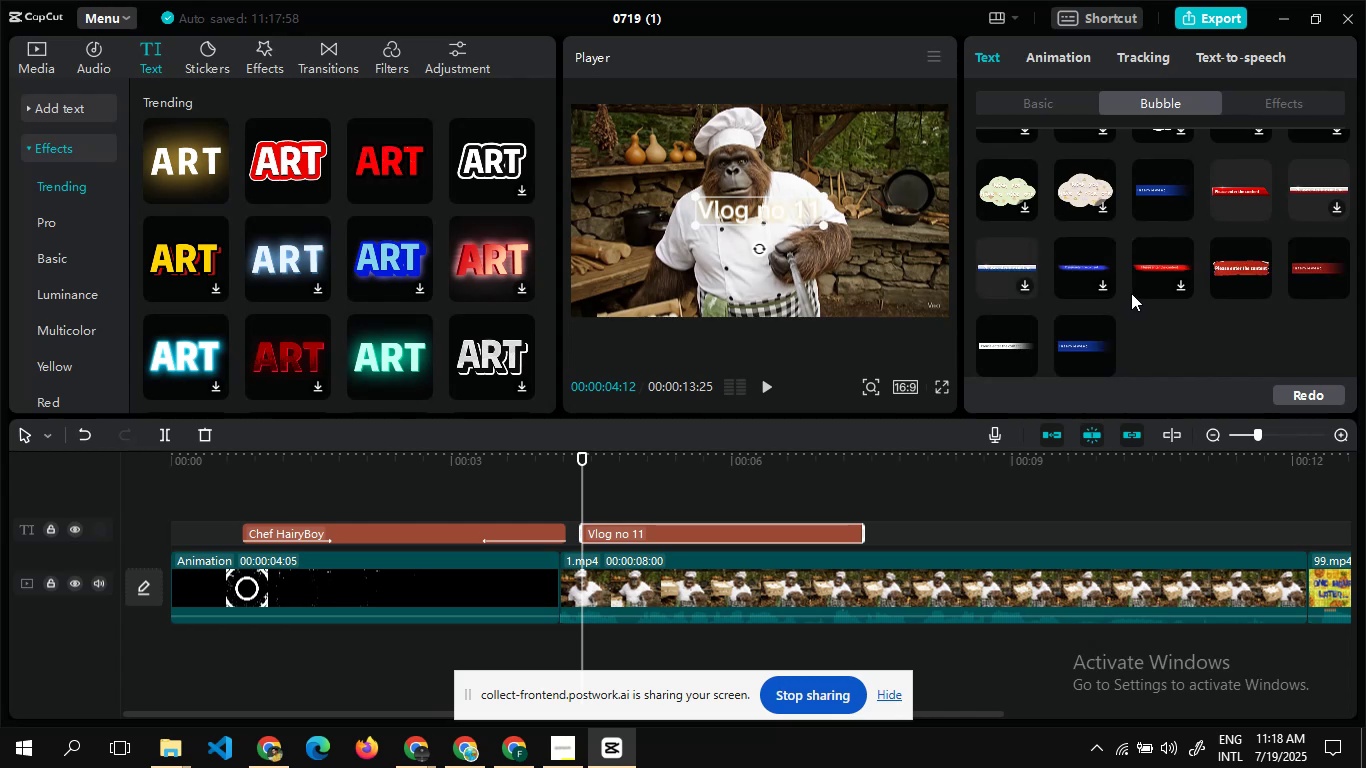 
left_click([1227, 278])
 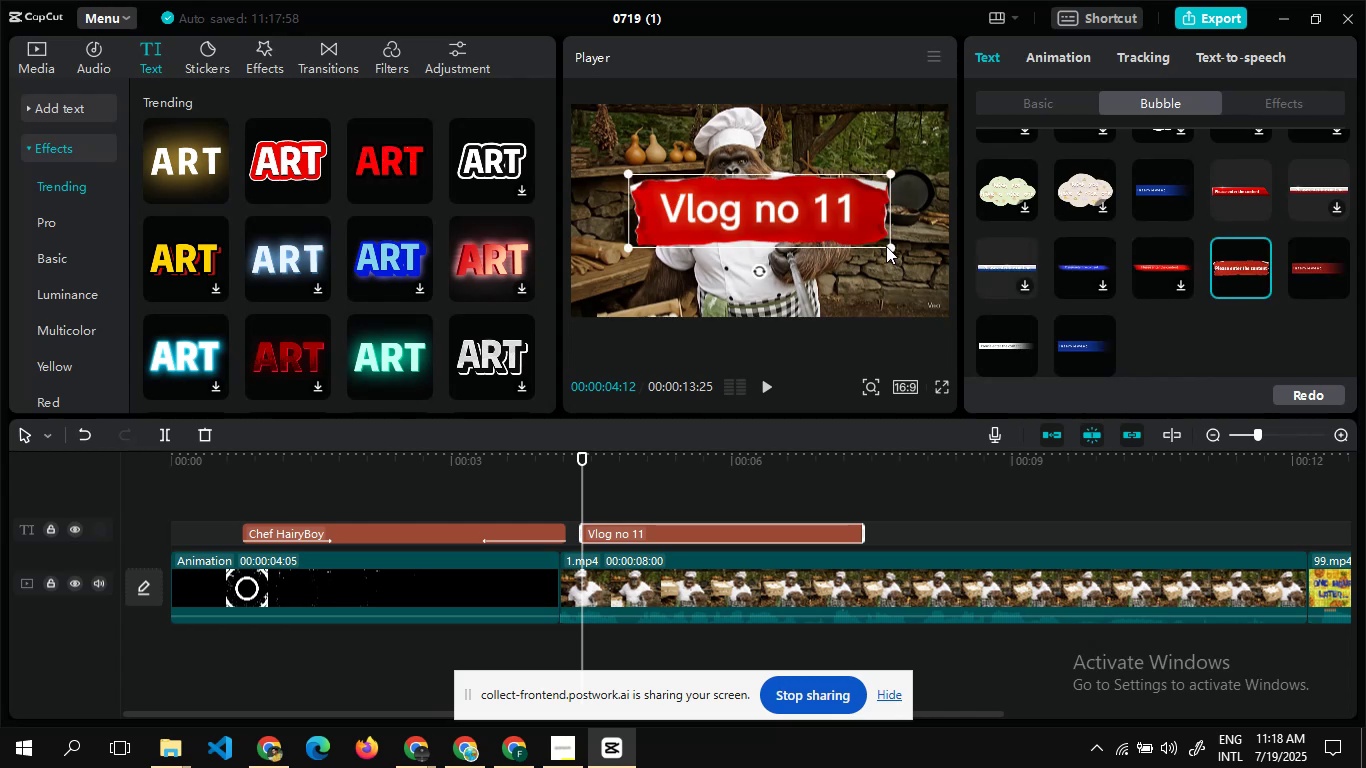 
left_click_drag(start_coordinate=[889, 246], to_coordinate=[850, 231])
 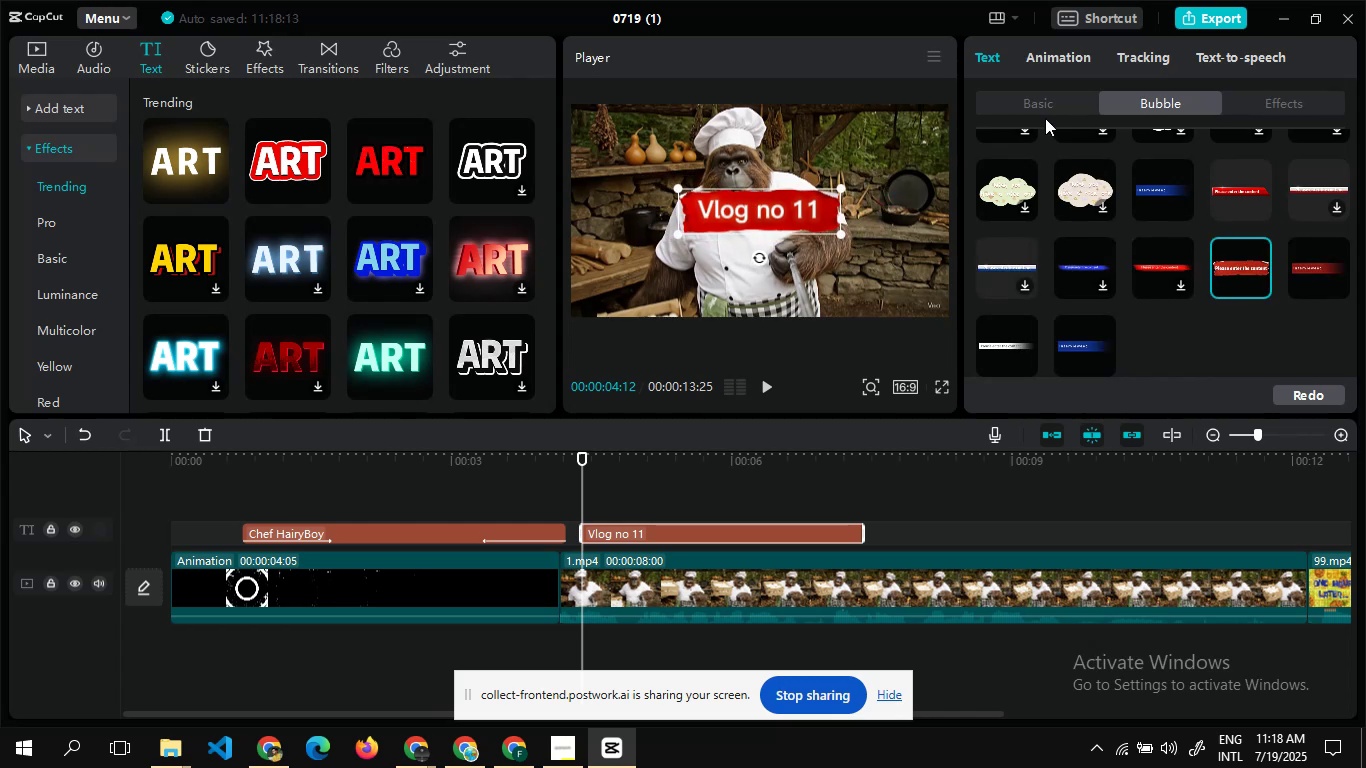 
left_click([1040, 103])
 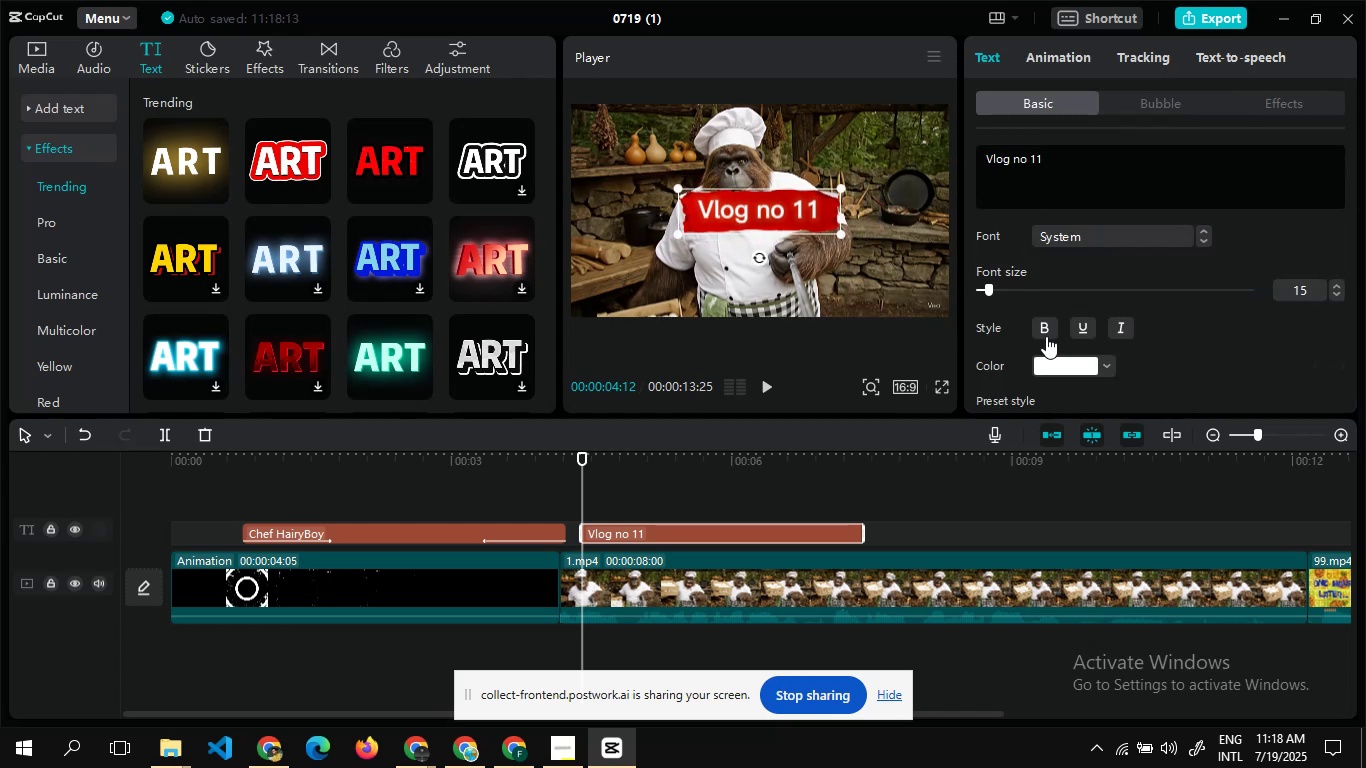 
left_click([1046, 336])
 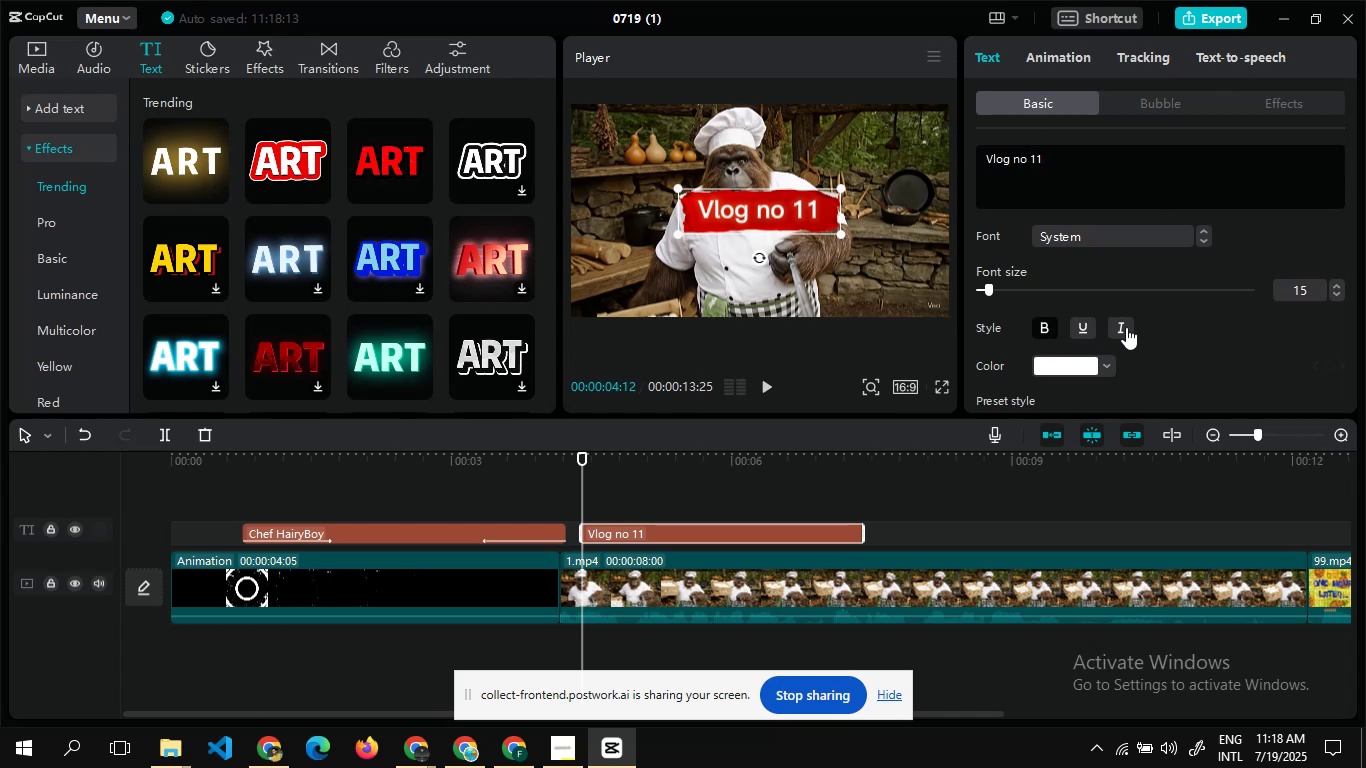 
left_click([1126, 327])
 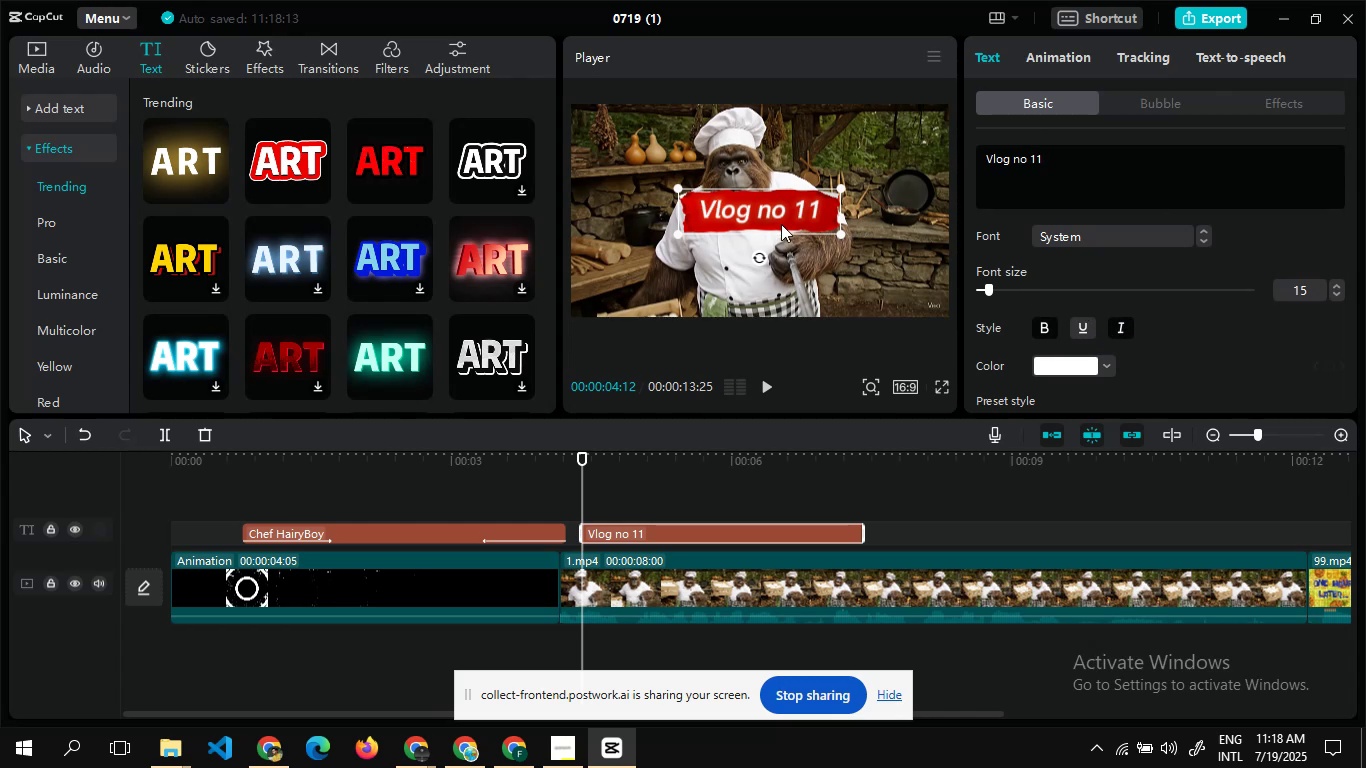 
left_click_drag(start_coordinate=[767, 213], to_coordinate=[754, 283])
 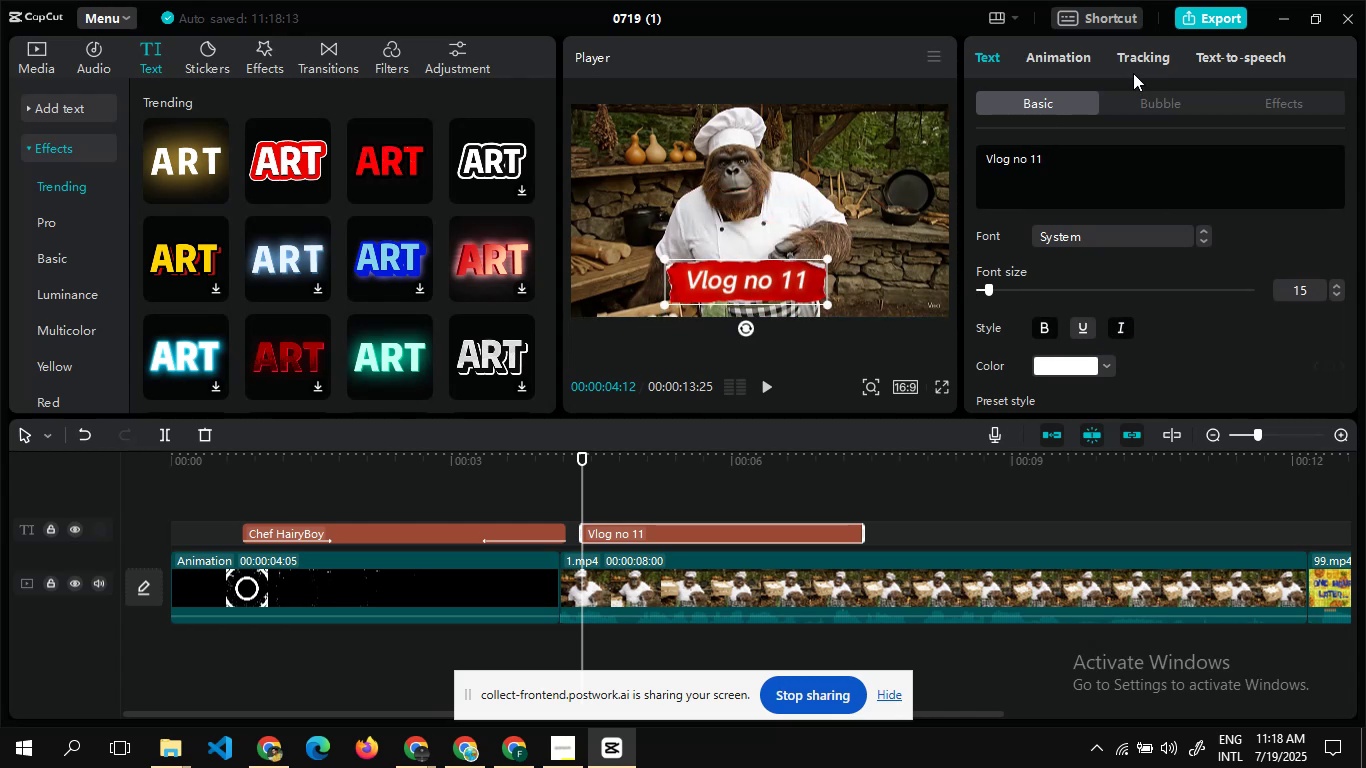 
left_click([1056, 64])
 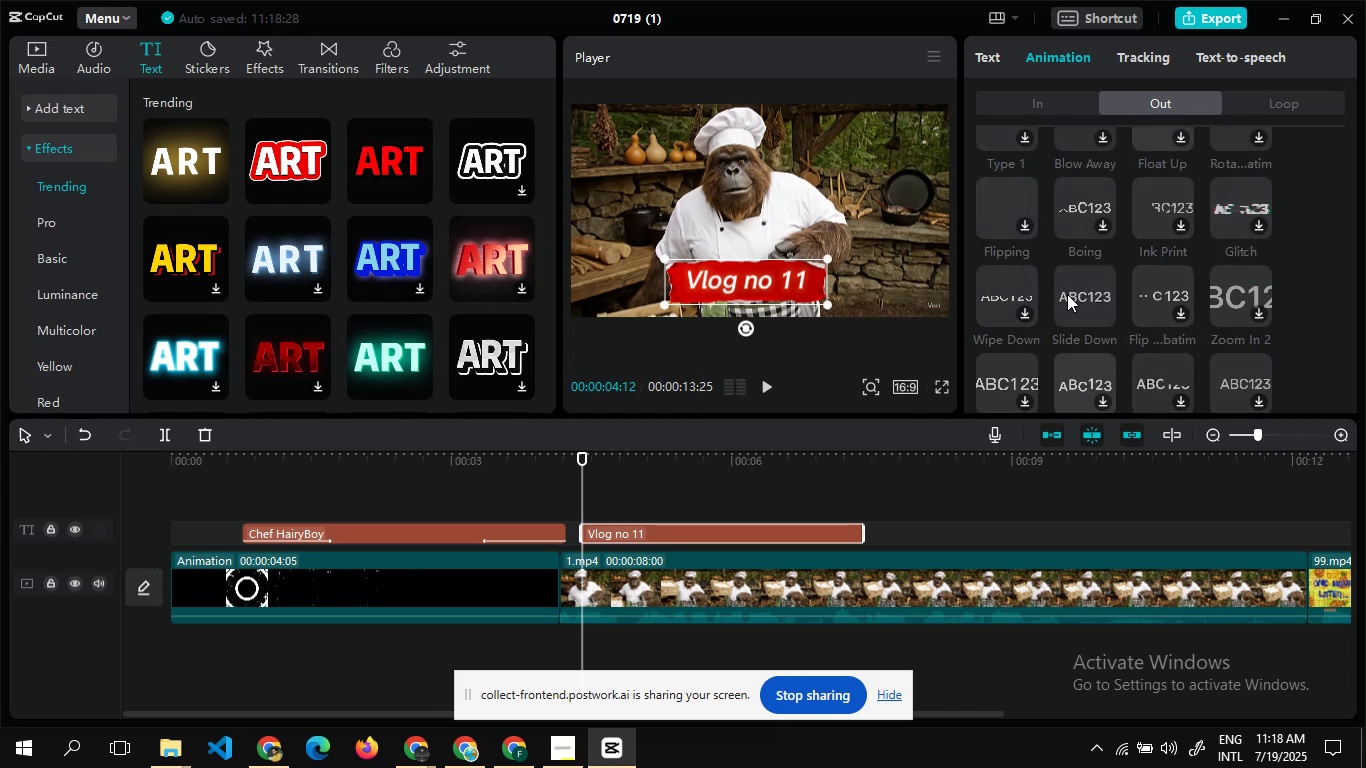 
wait(14.61)
 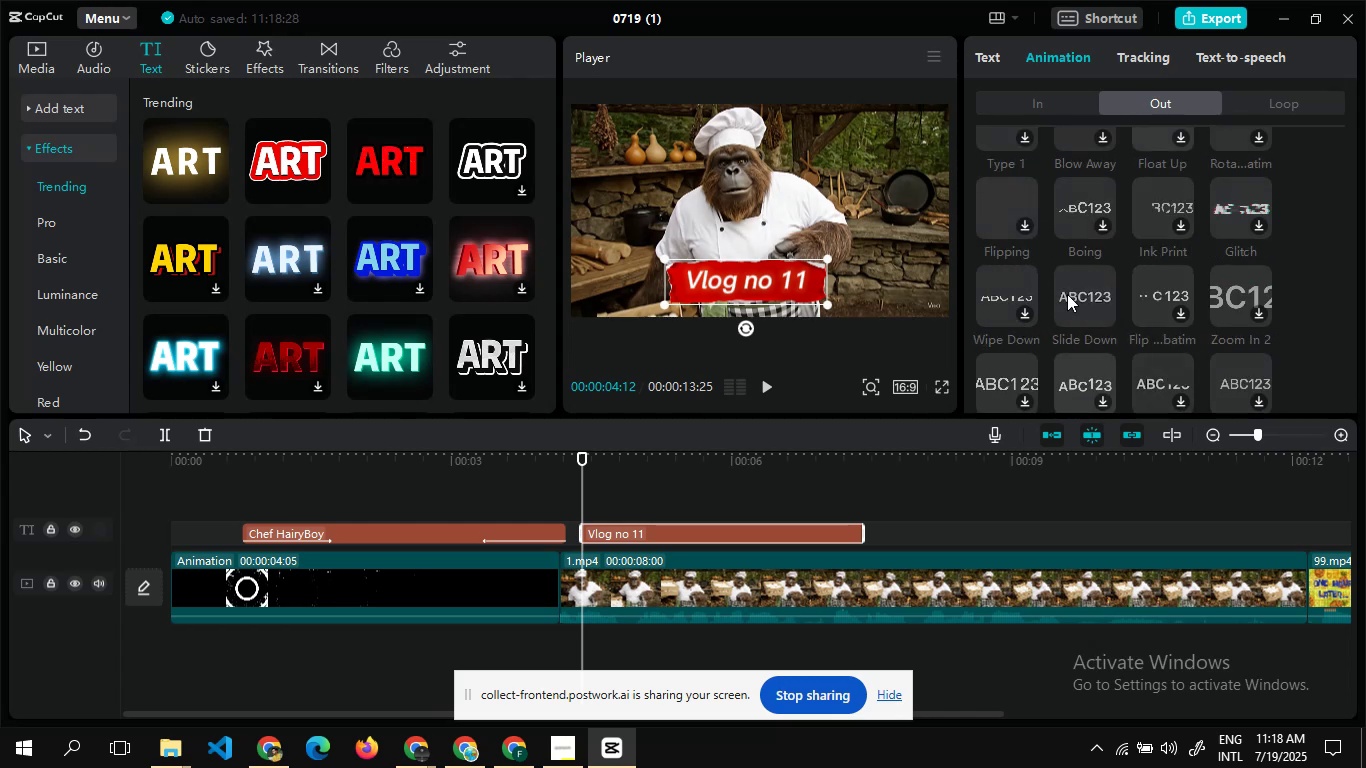 
left_click([1092, 148])
 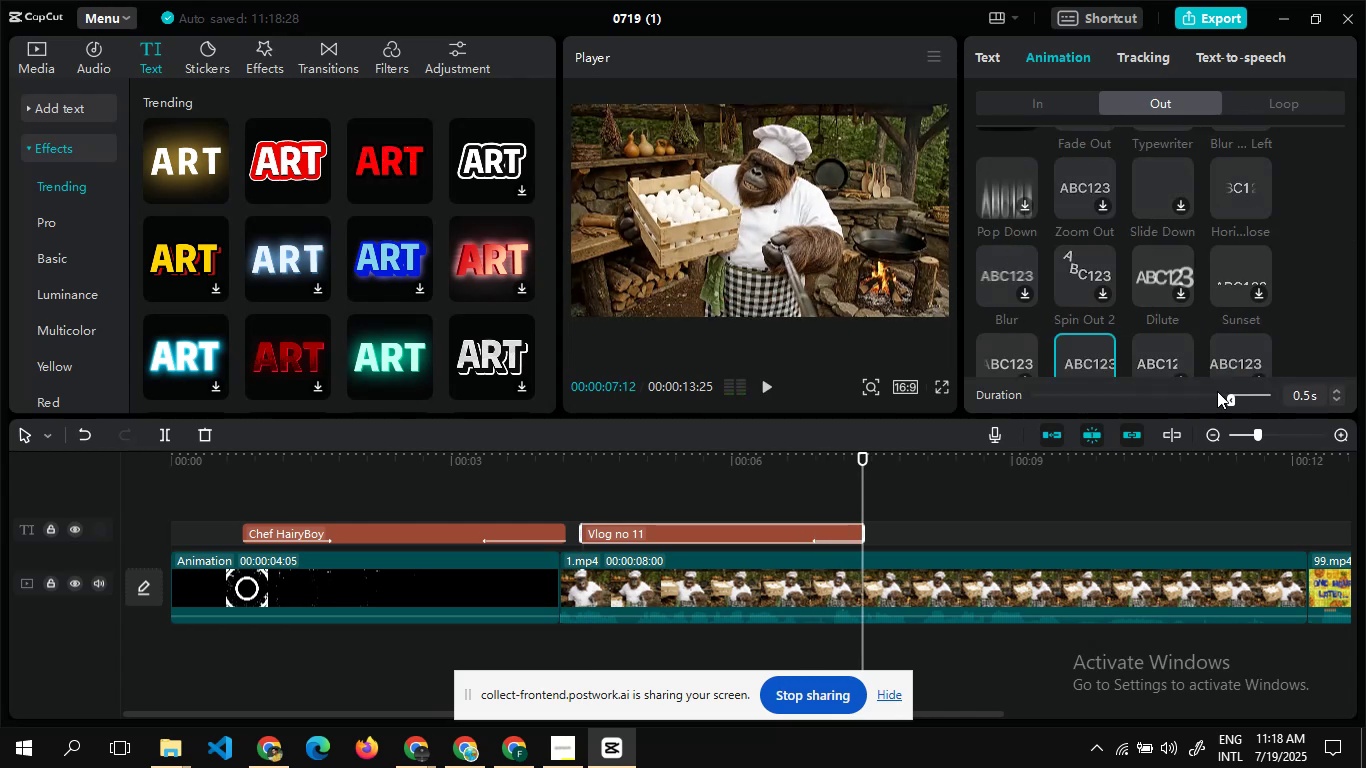 
left_click([1218, 390])
 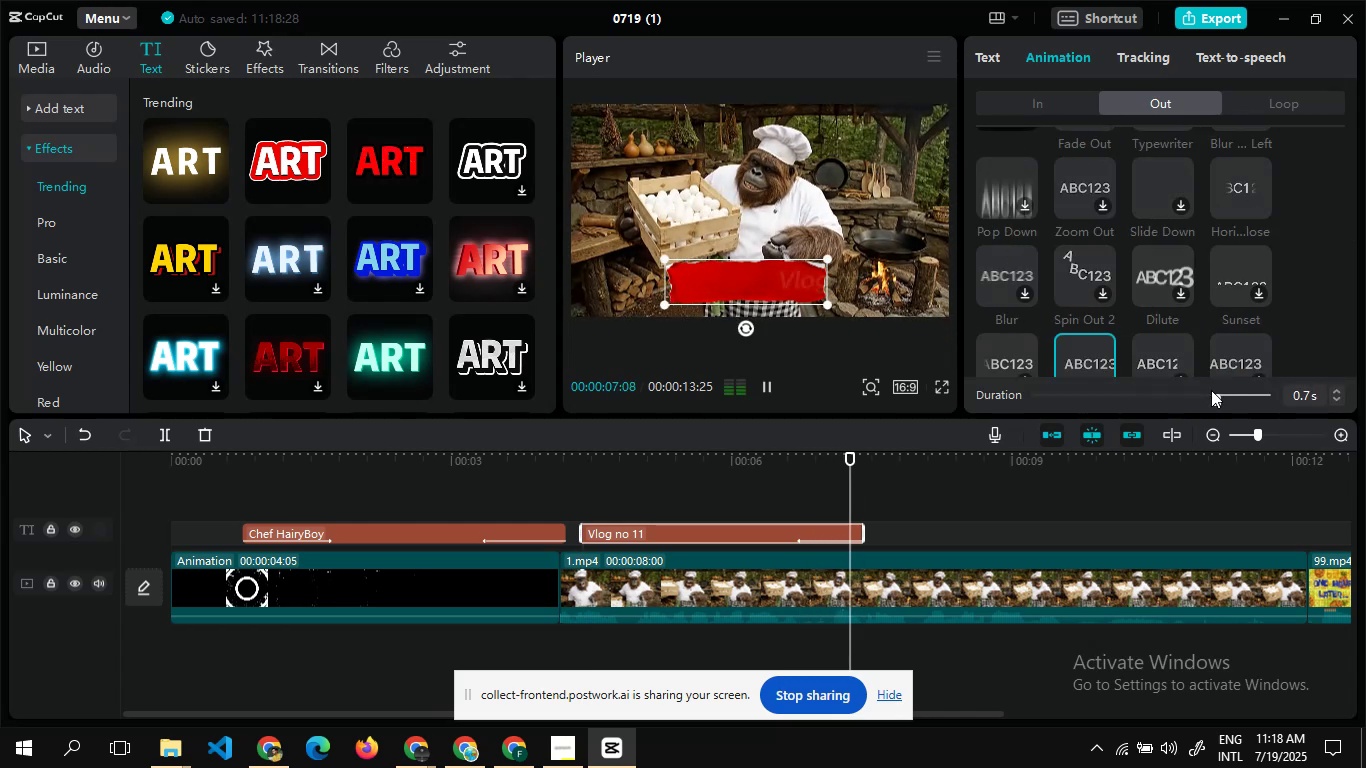 
left_click([1211, 390])
 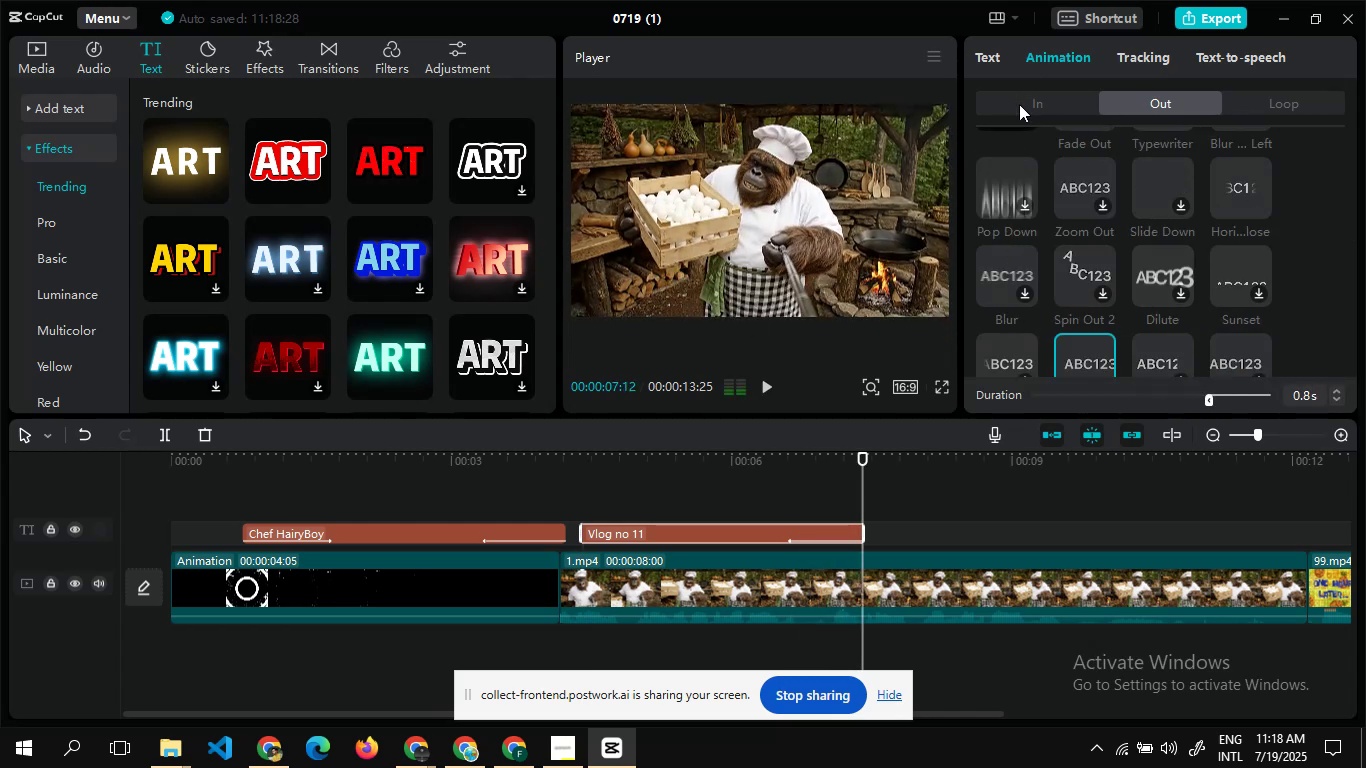 
left_click([1019, 104])
 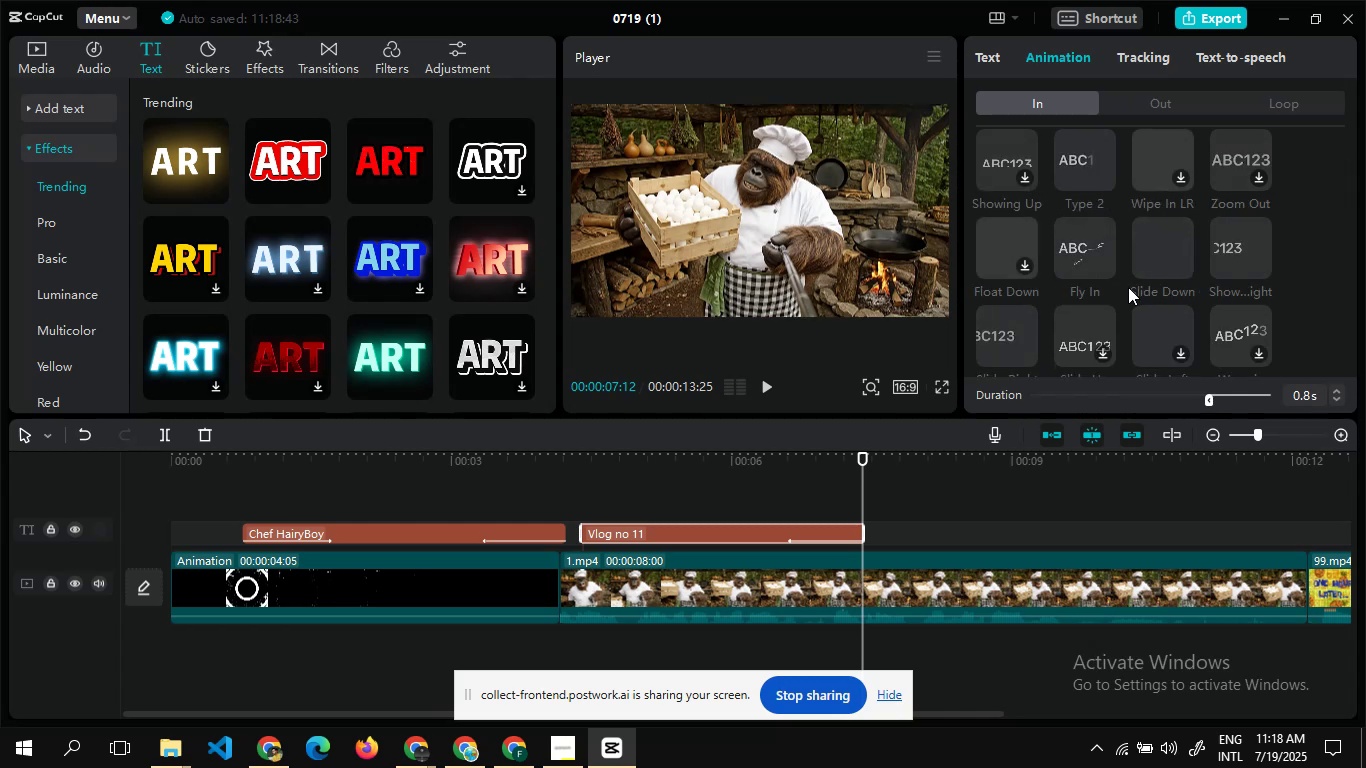 
wait(7.53)
 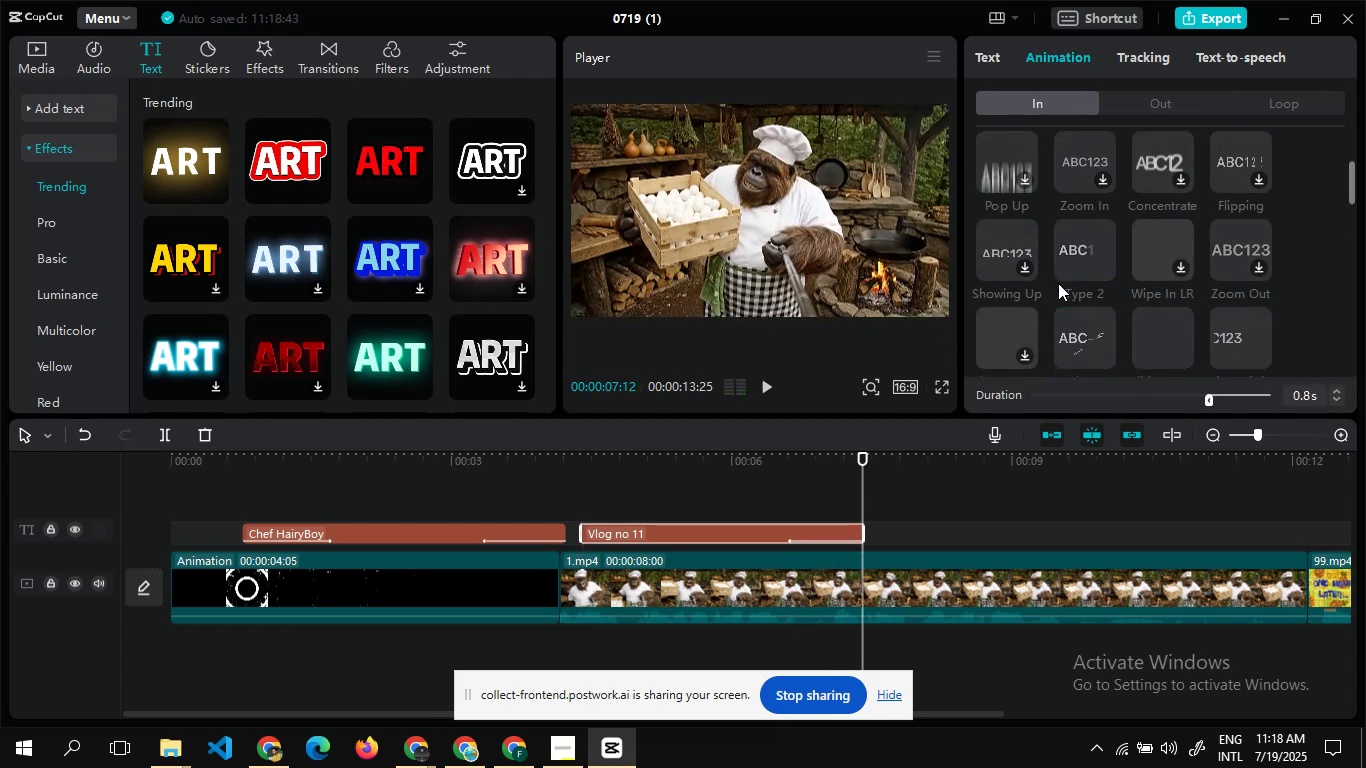 
left_click([1222, 262])
 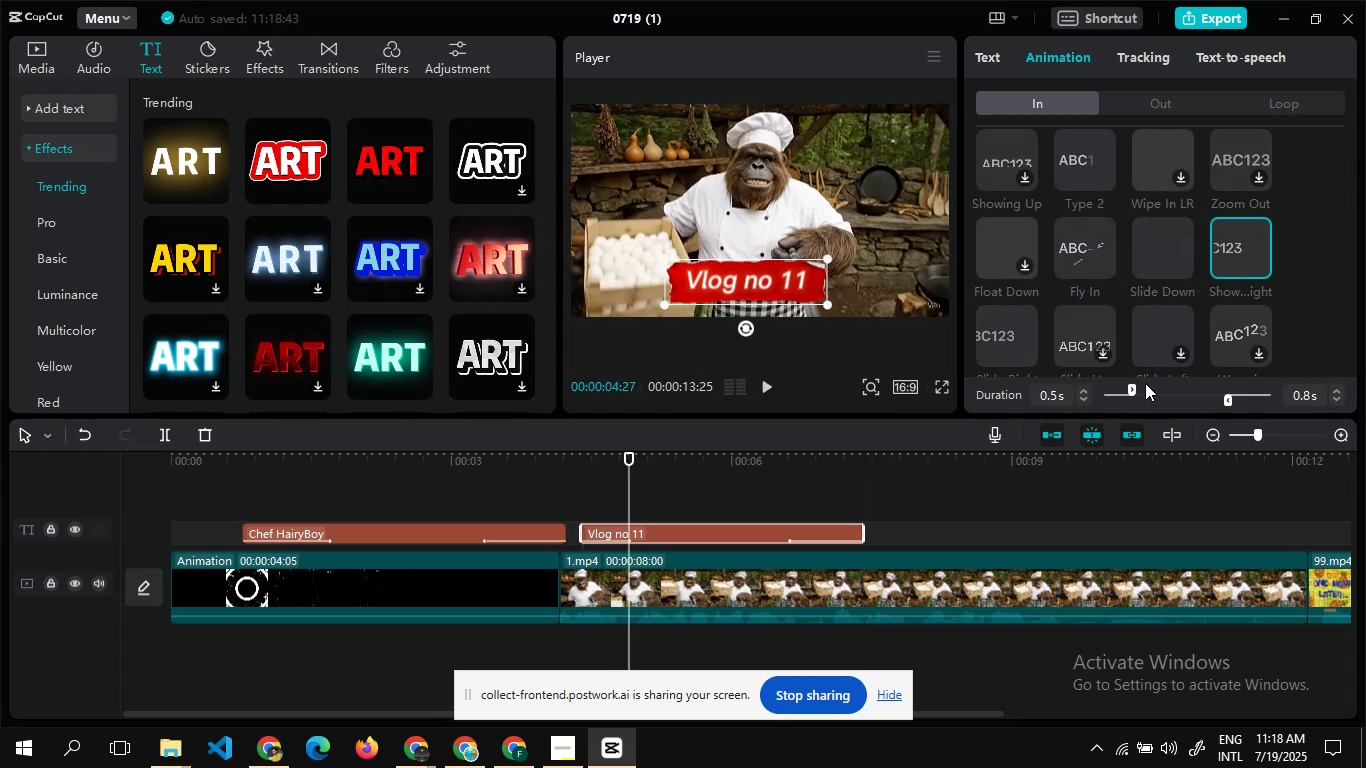 
left_click([1148, 391])
 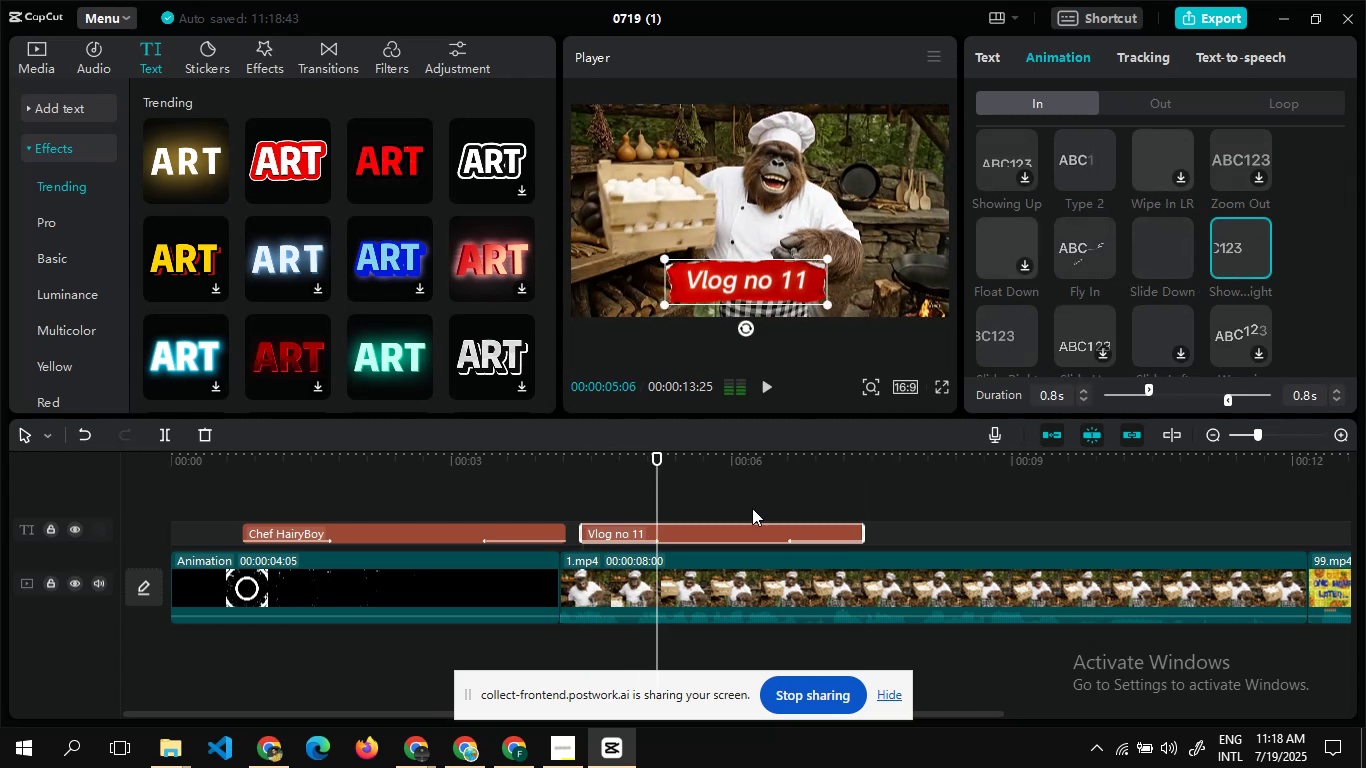 
left_click([752, 508])
 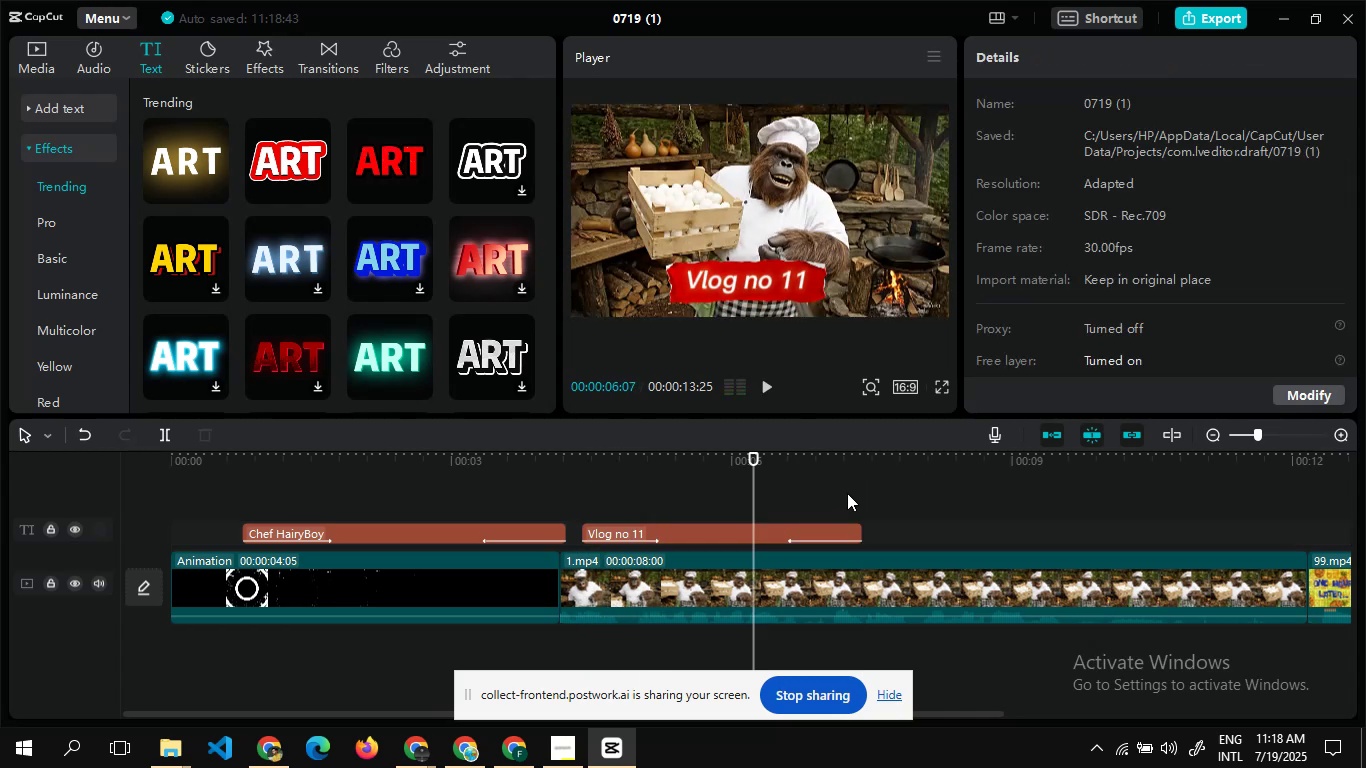 
double_click([847, 493])
 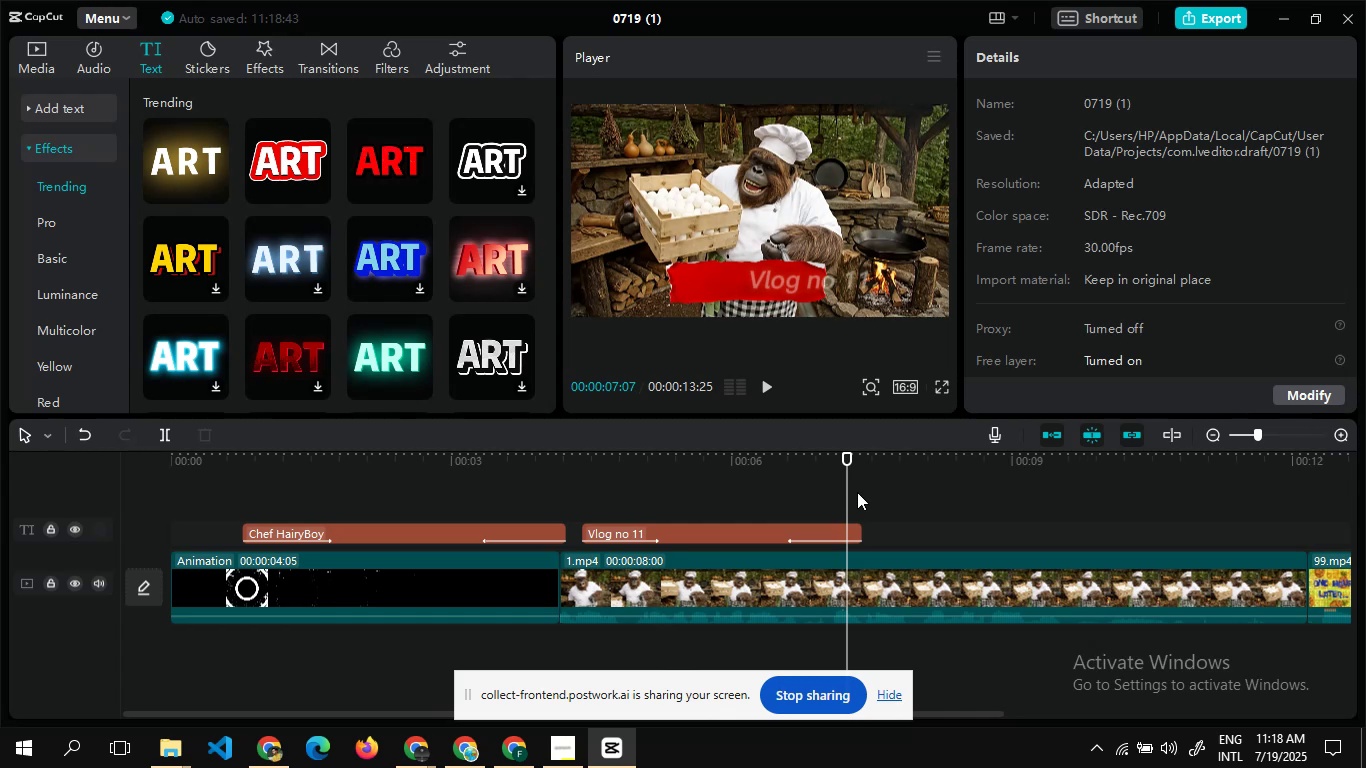 
double_click([857, 492])
 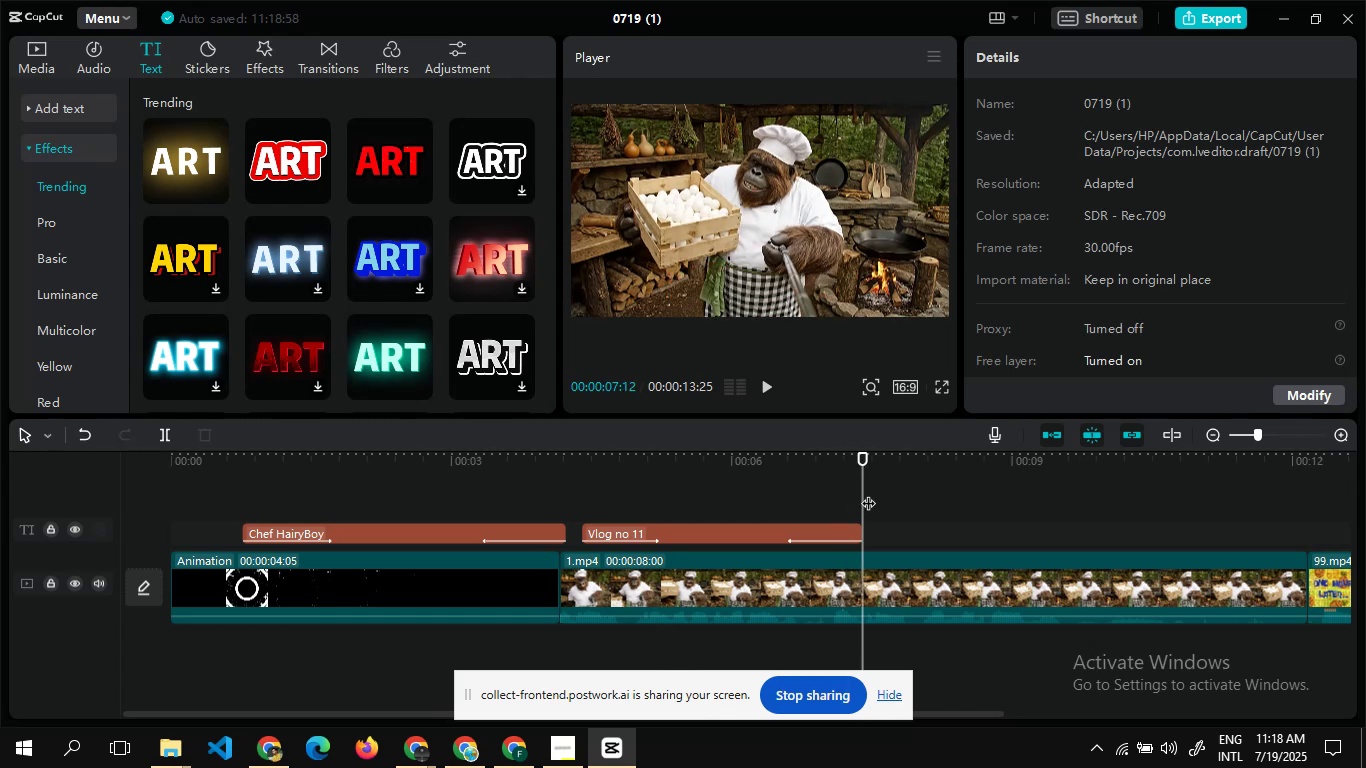 
double_click([868, 493])
 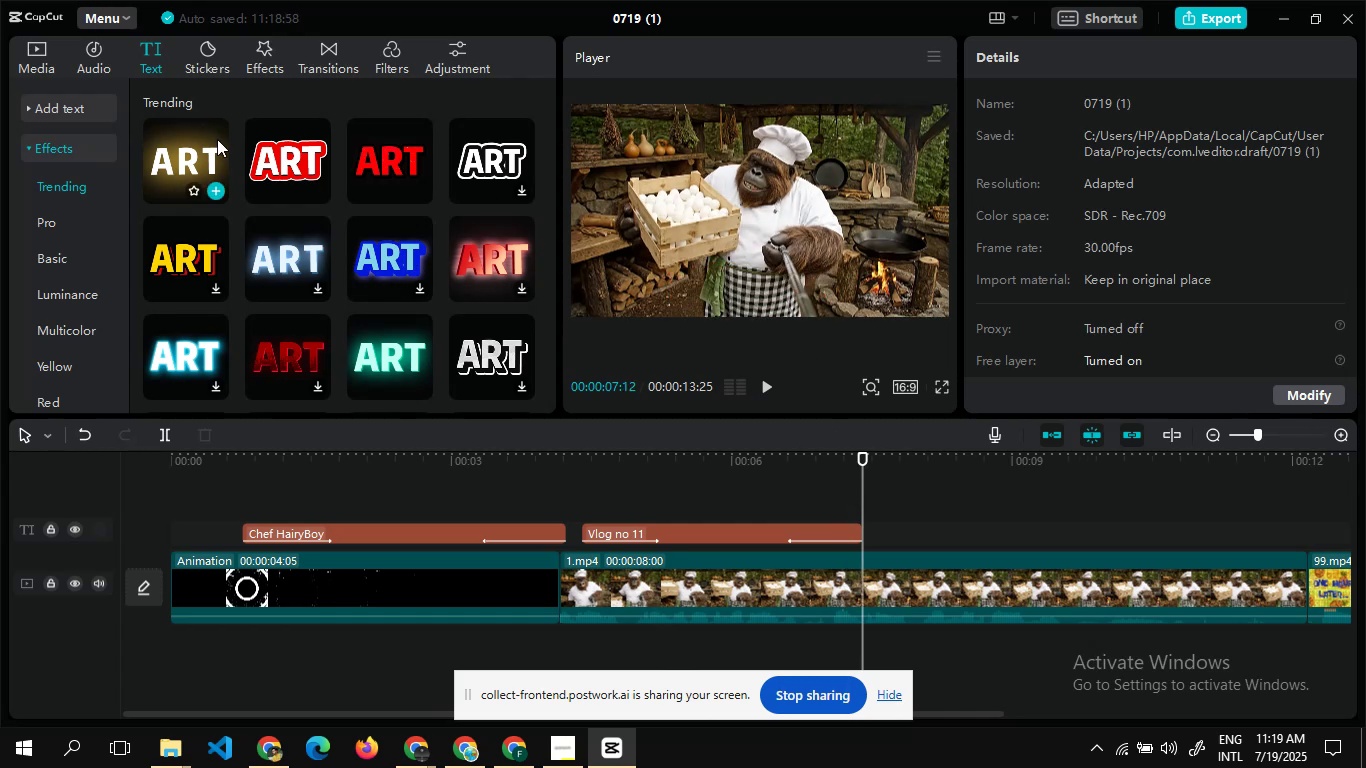 
wait(7.55)
 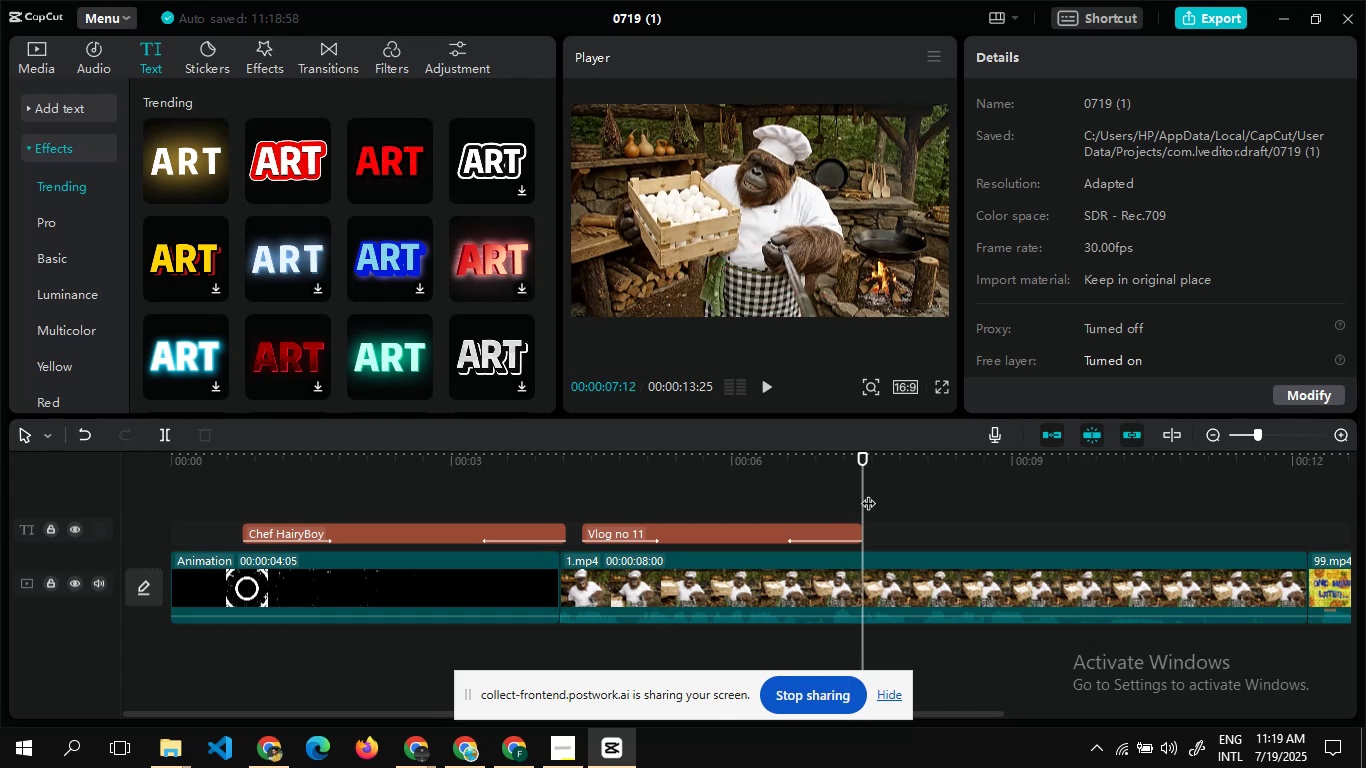 
left_click([315, 193])
 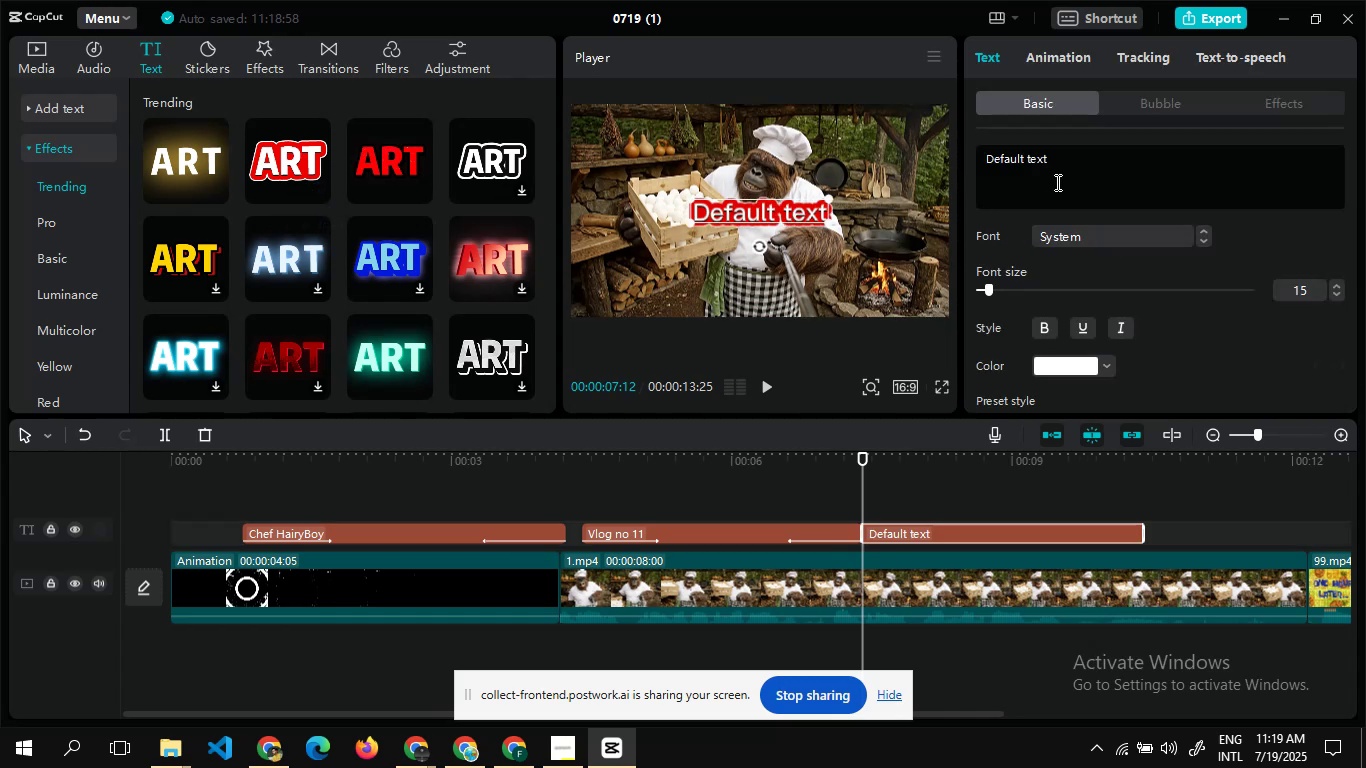 
left_click([1056, 182])
 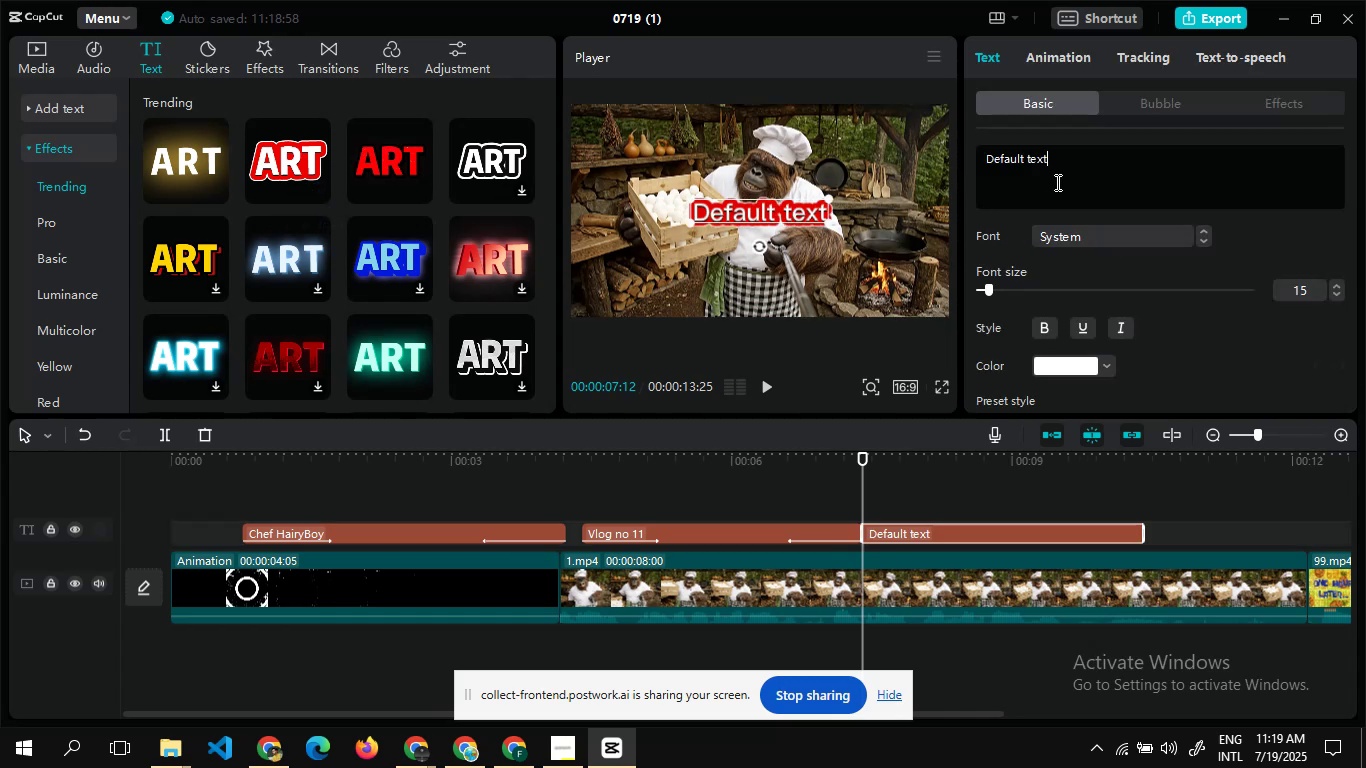 
key(Control+A)
 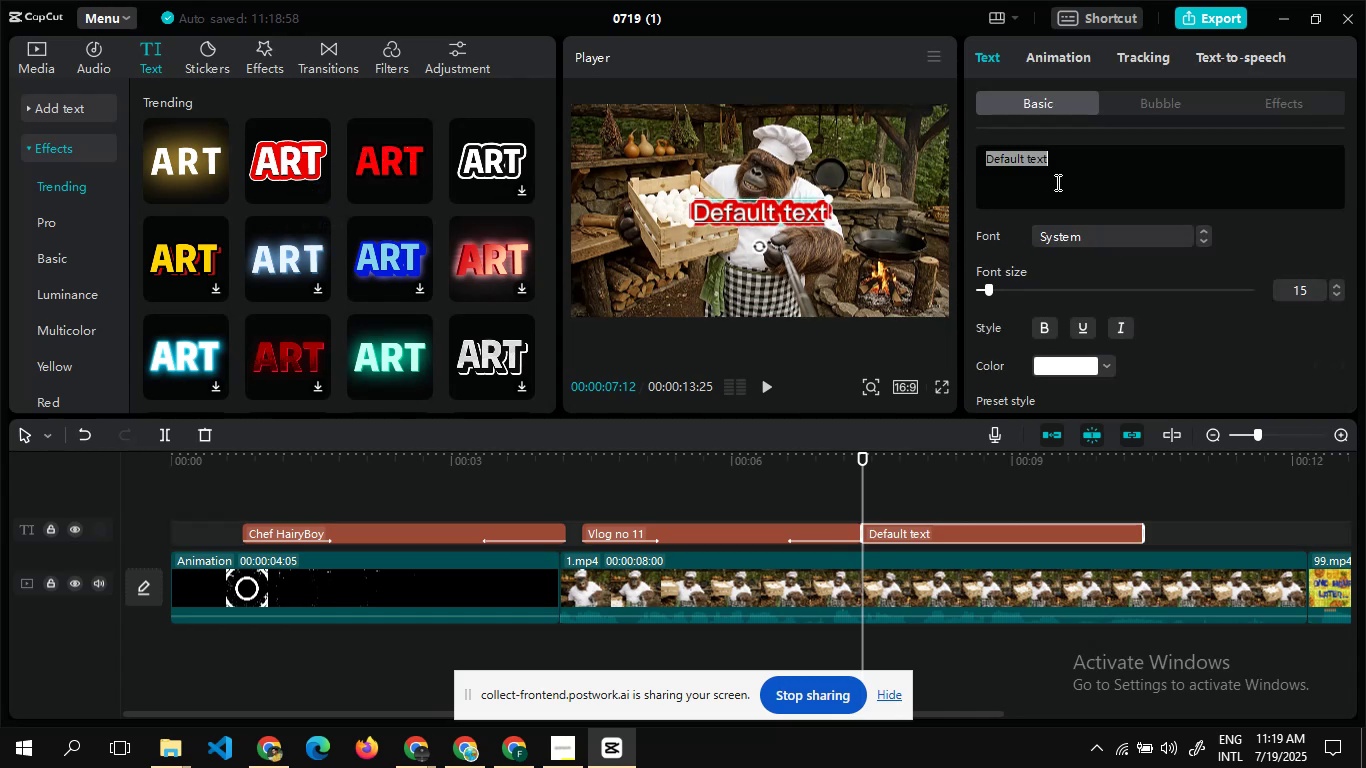 
type(@00 200 Eggs Oml)
 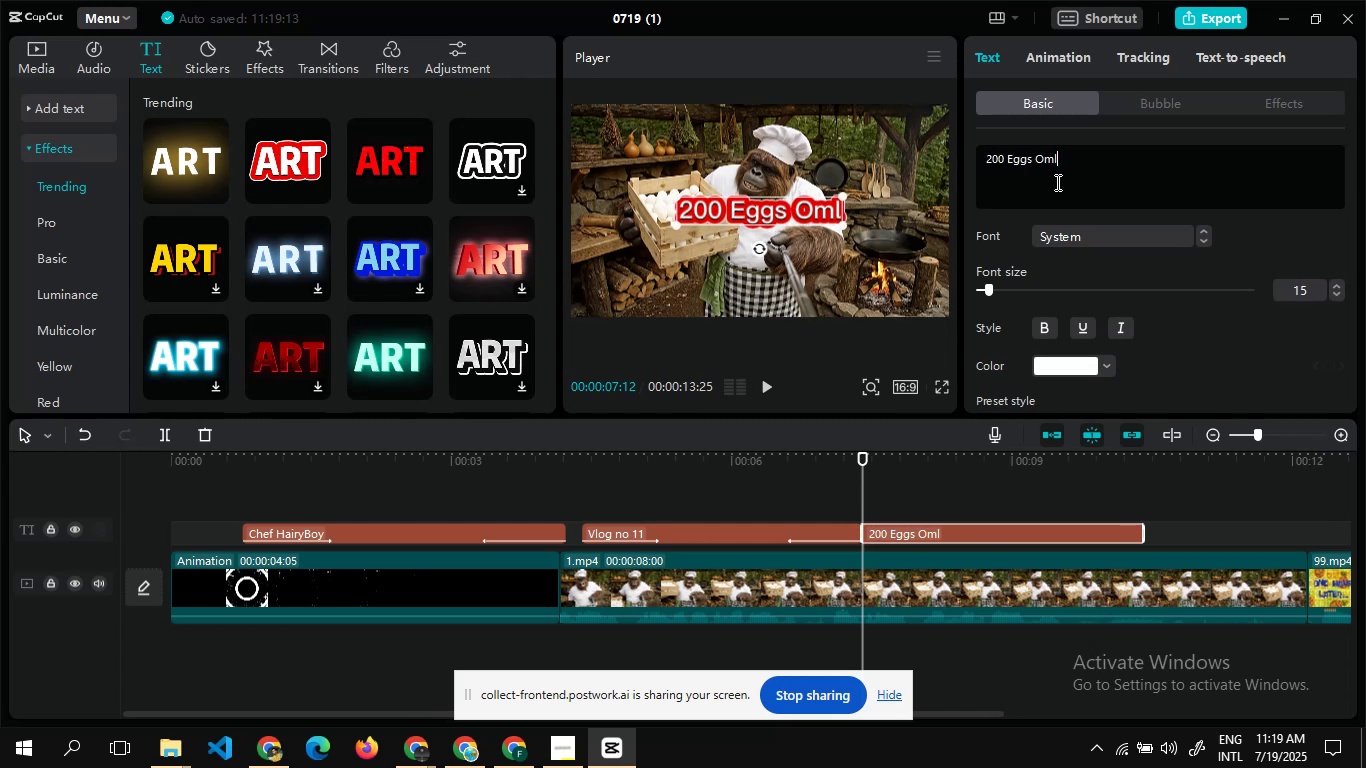 
hold_key(key=Backspace, duration=1.09)
 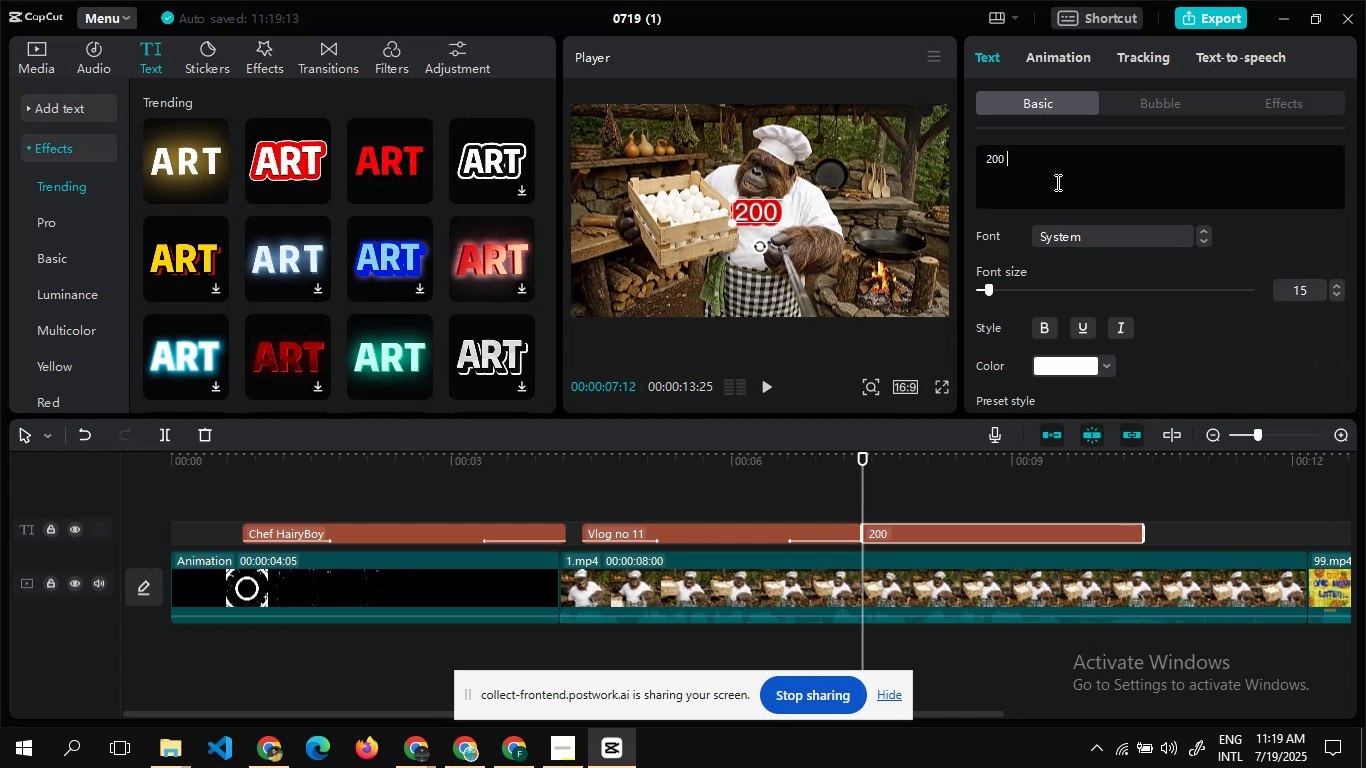 
type(et)
 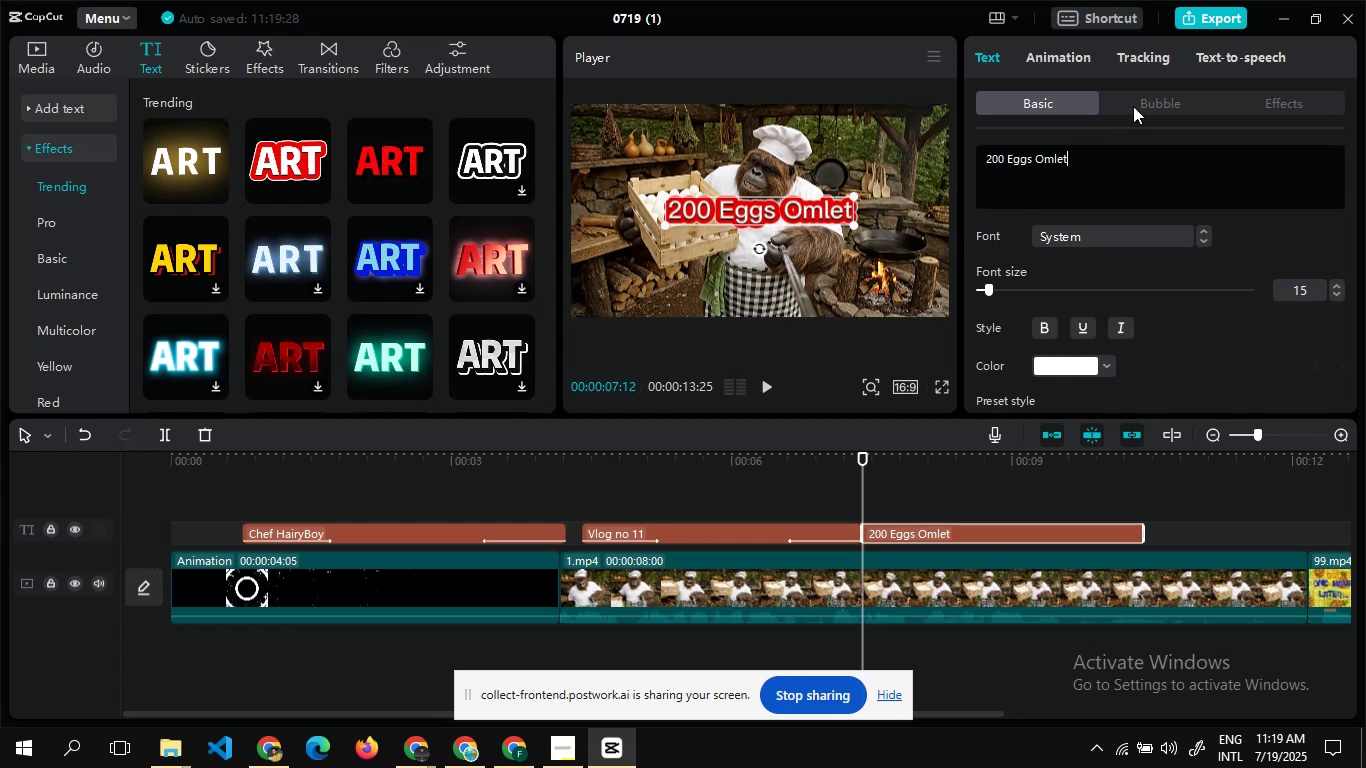 
wait(6.75)
 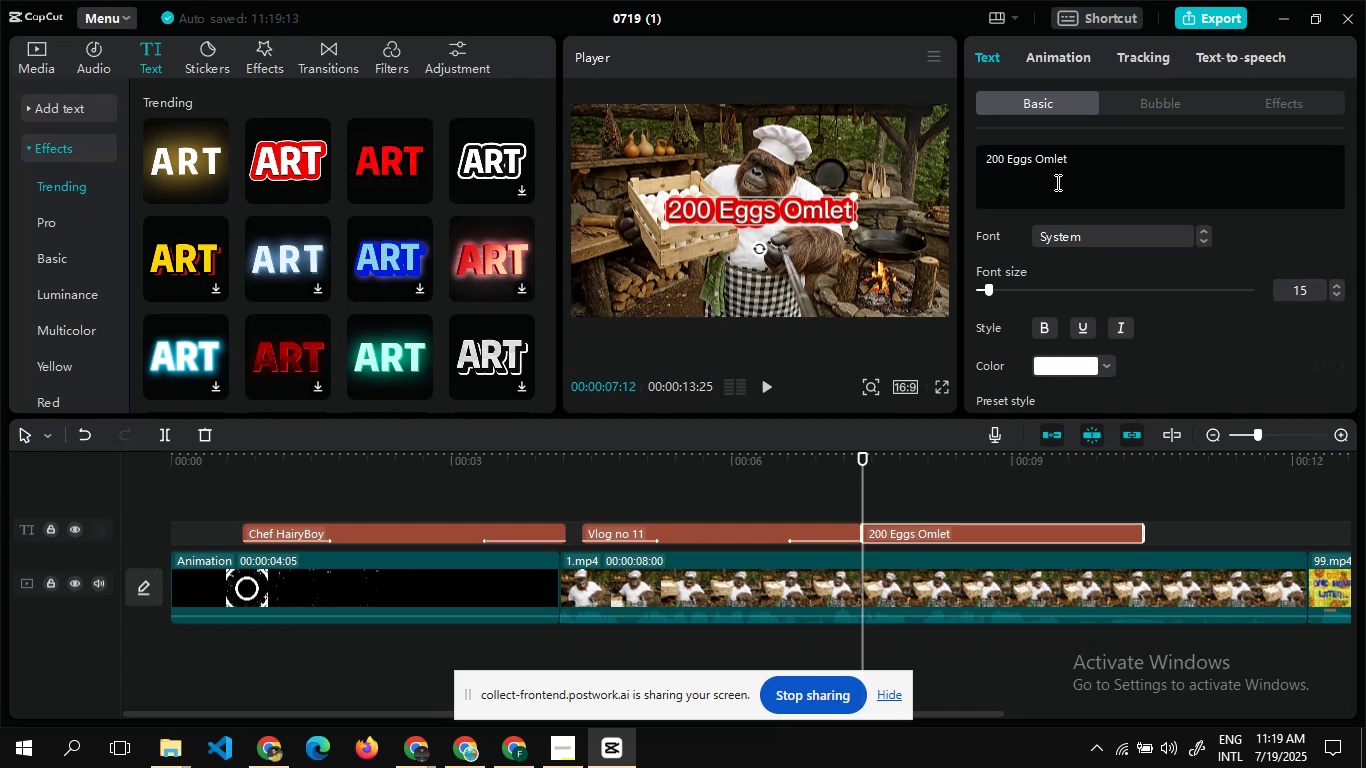 
left_click([809, 212])
 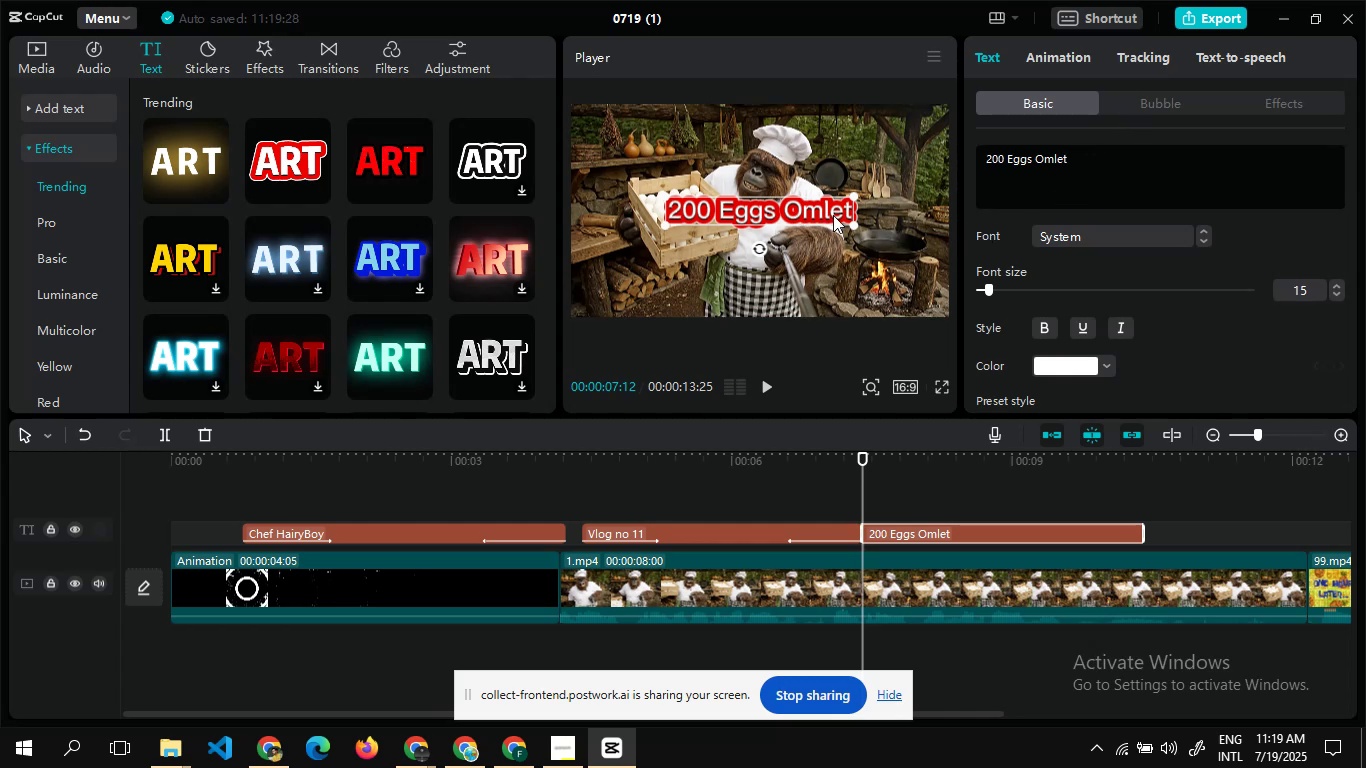 
left_click_drag(start_coordinate=[811, 211], to_coordinate=[729, 153])
 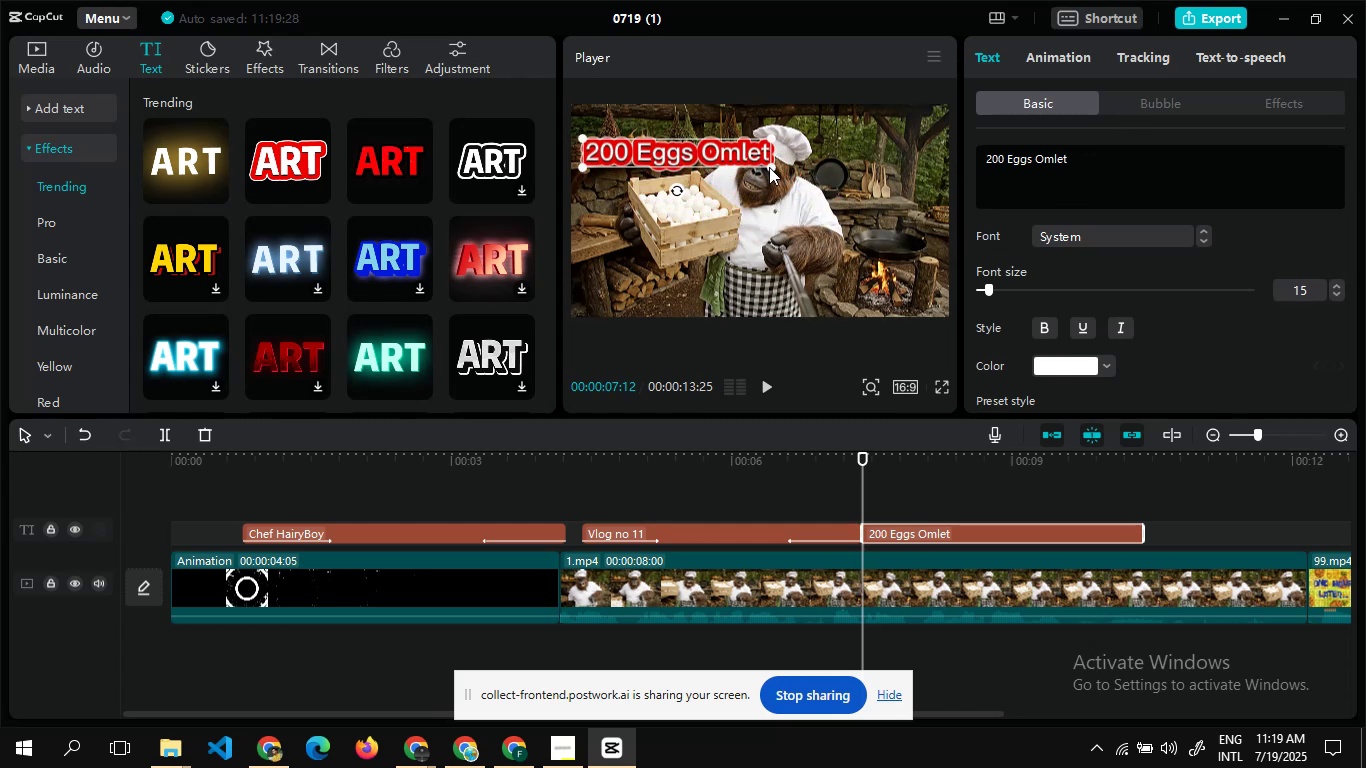 
left_click_drag(start_coordinate=[769, 167], to_coordinate=[756, 161])
 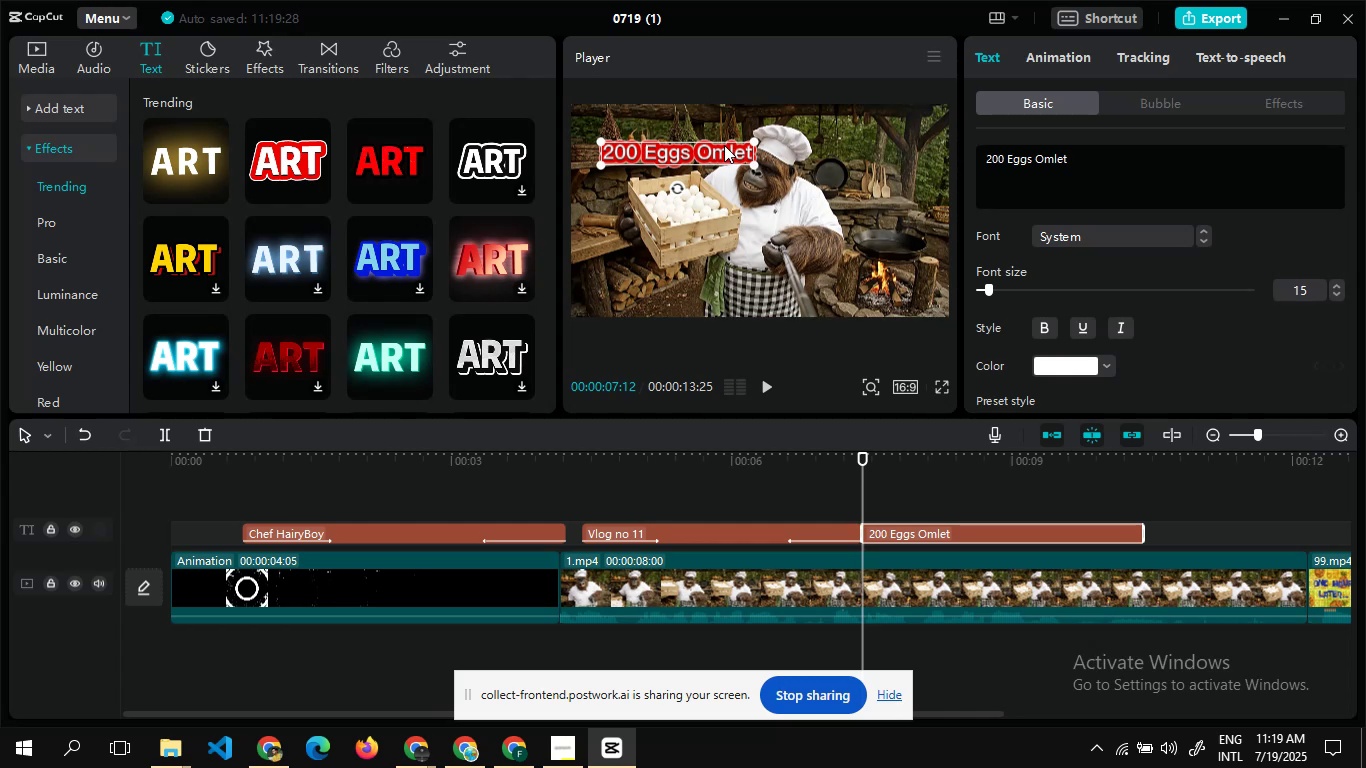 
left_click_drag(start_coordinate=[724, 145], to_coordinate=[705, 129])
 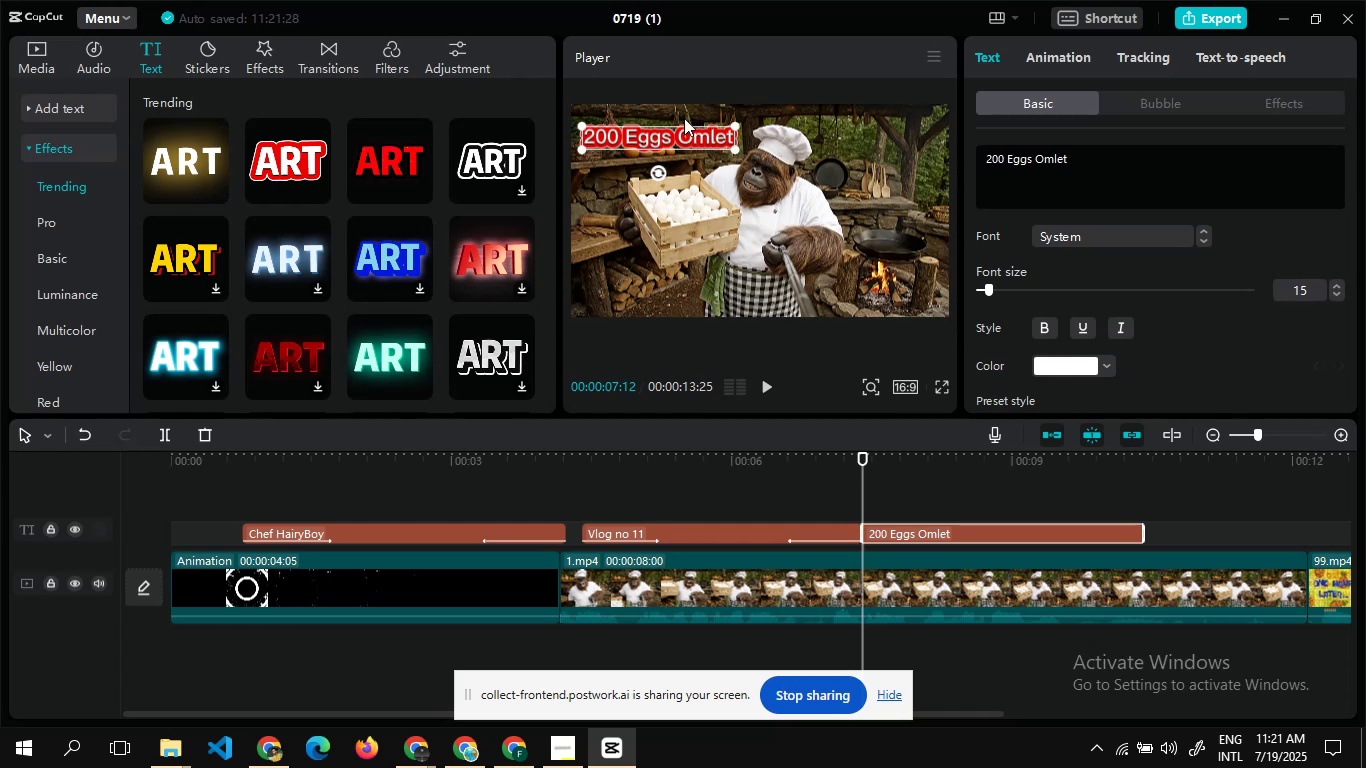 
wait(119.99)
 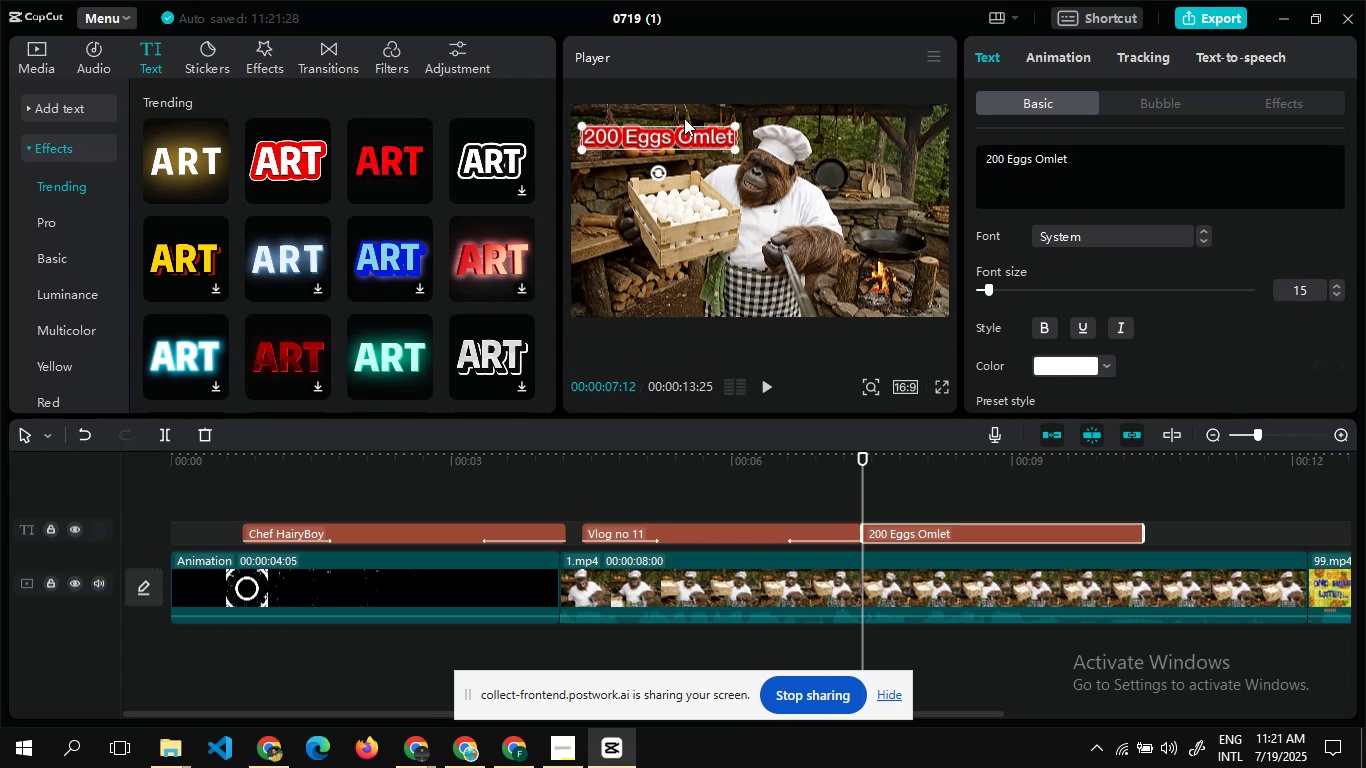 
left_click([1153, 103])
 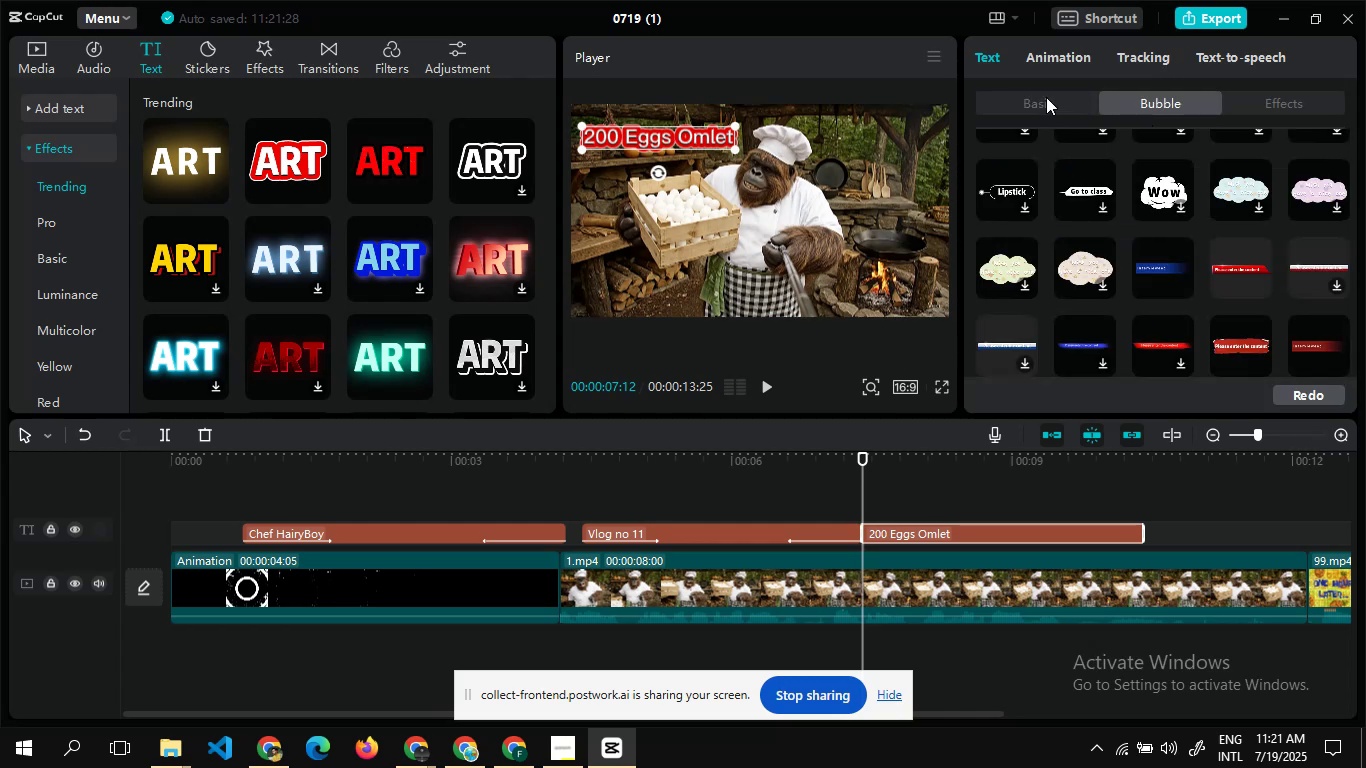 
left_click([1046, 97])
 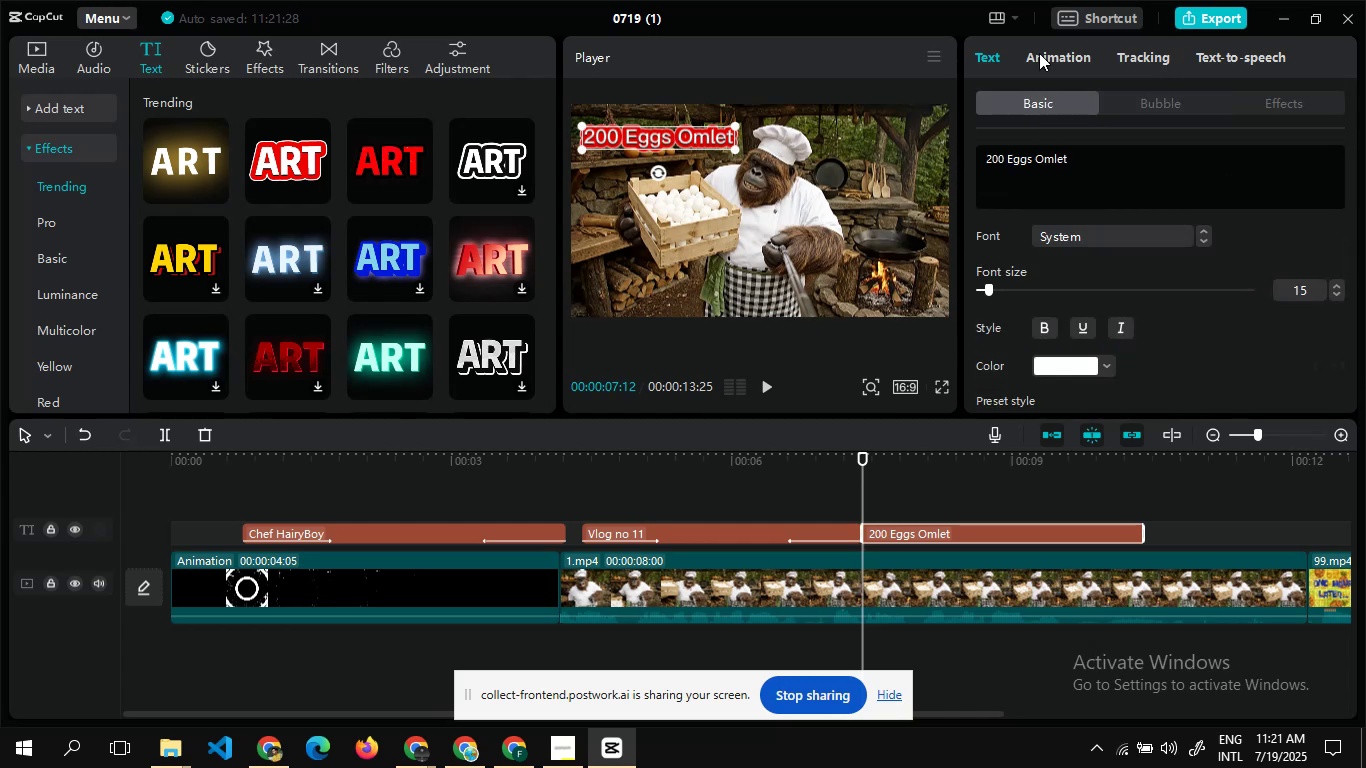 
left_click([1039, 53])
 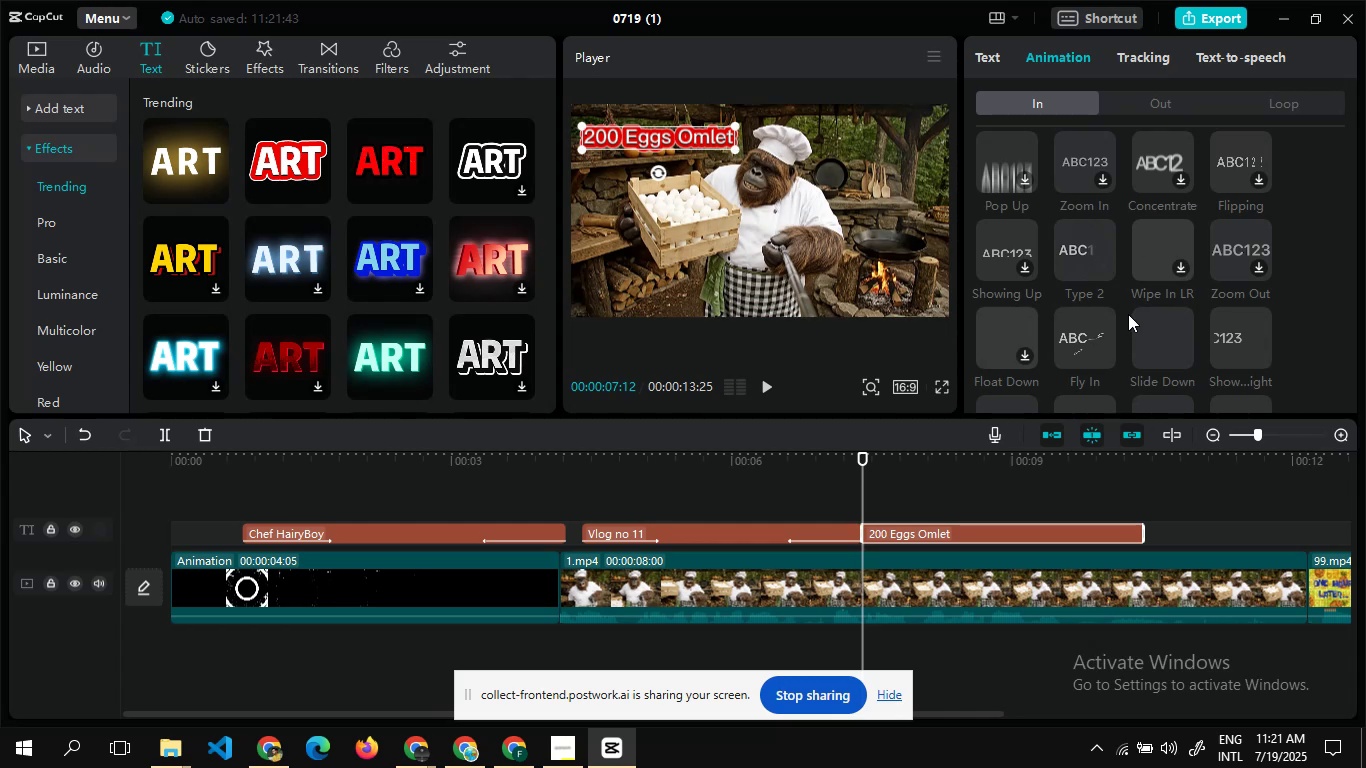 
left_click([1144, 320])
 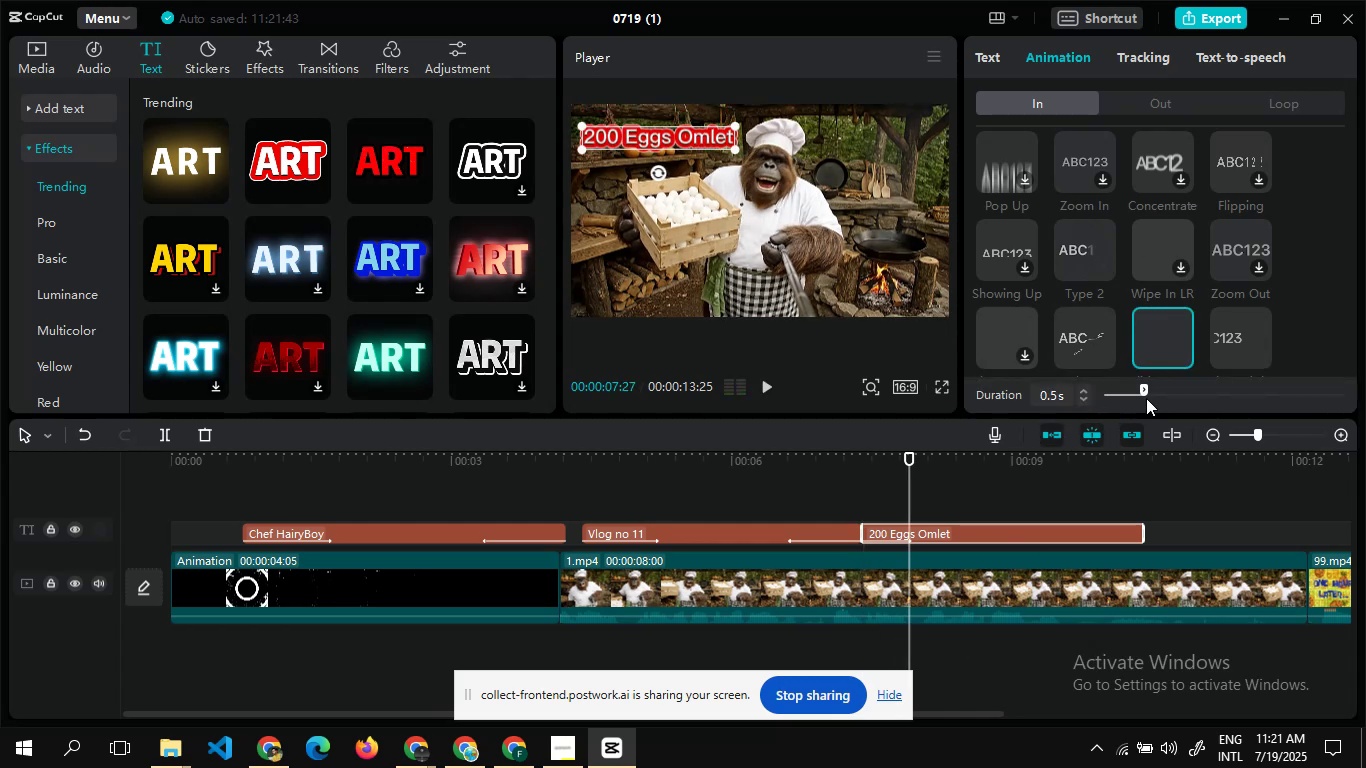 
left_click([1161, 397])
 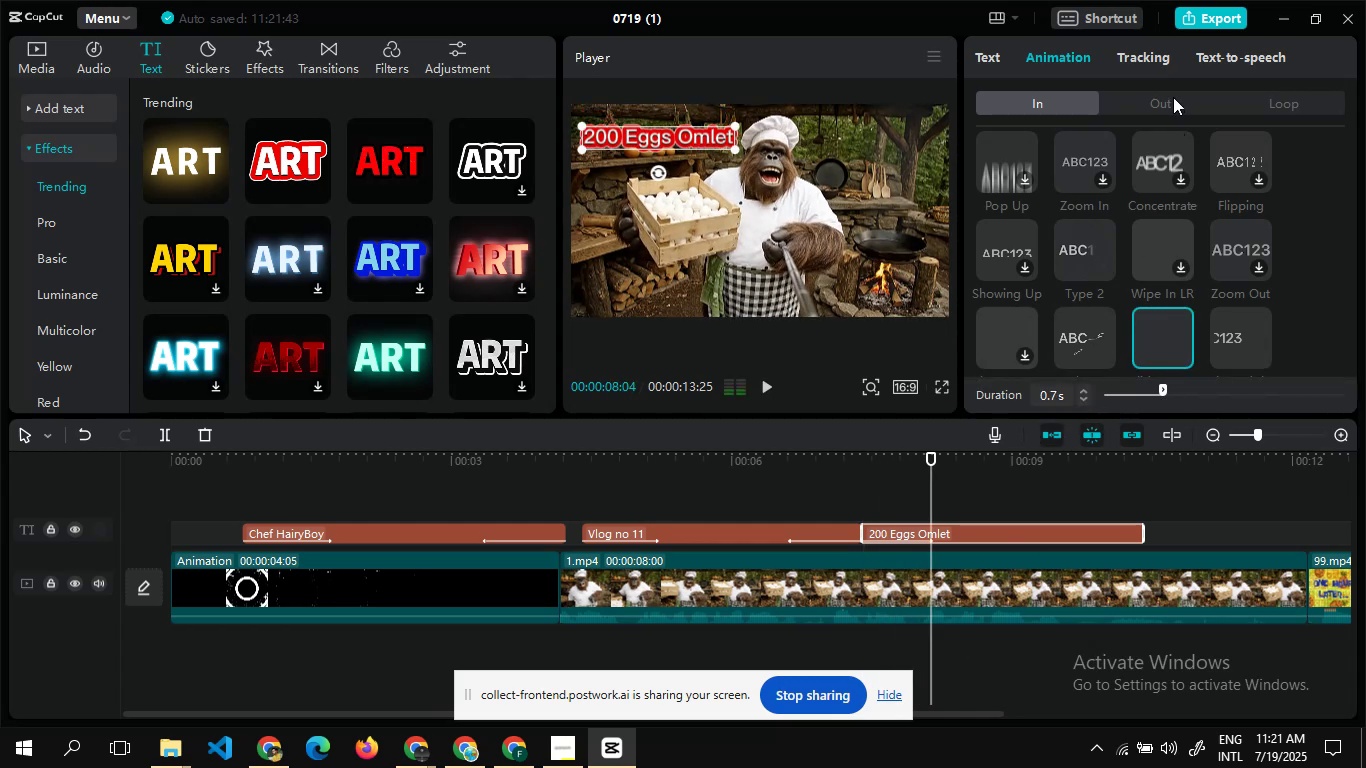 
left_click([1173, 97])
 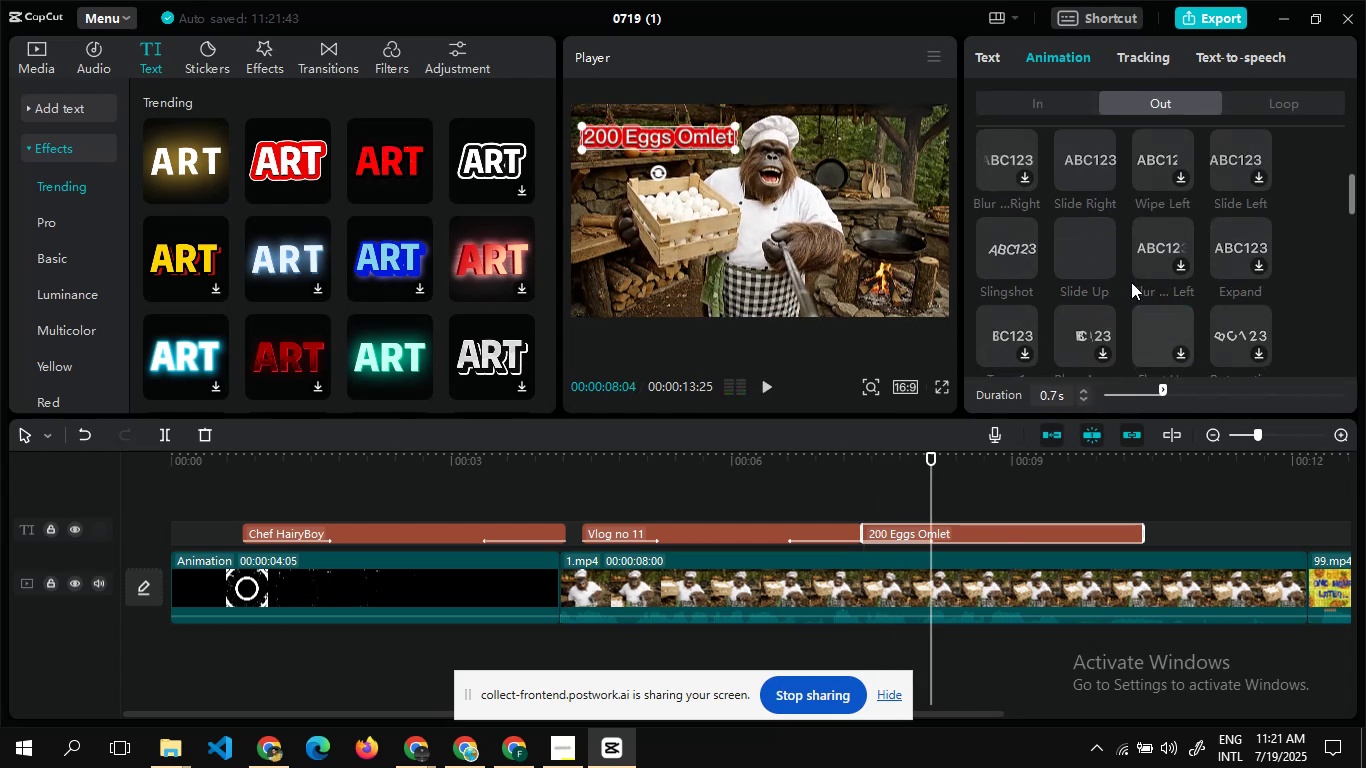 
left_click([1089, 261])
 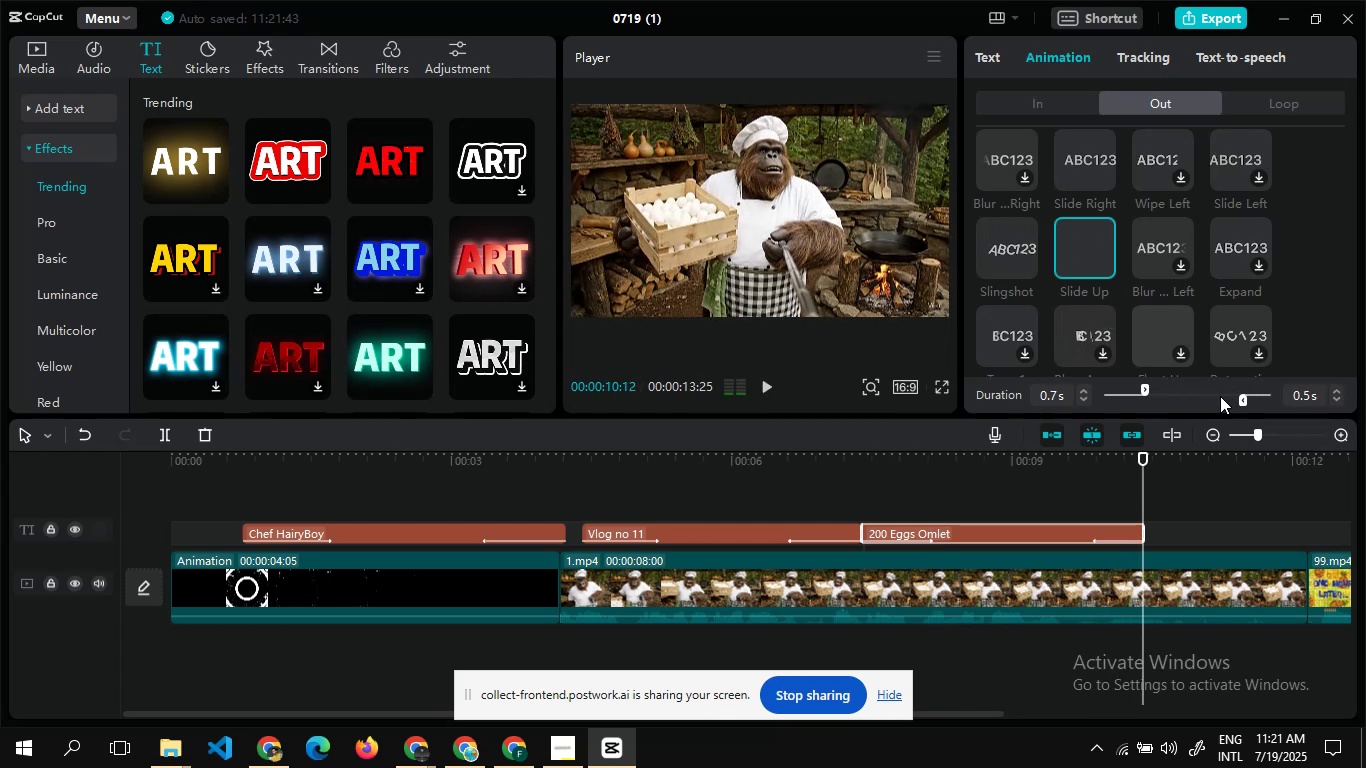 
left_click([1220, 396])
 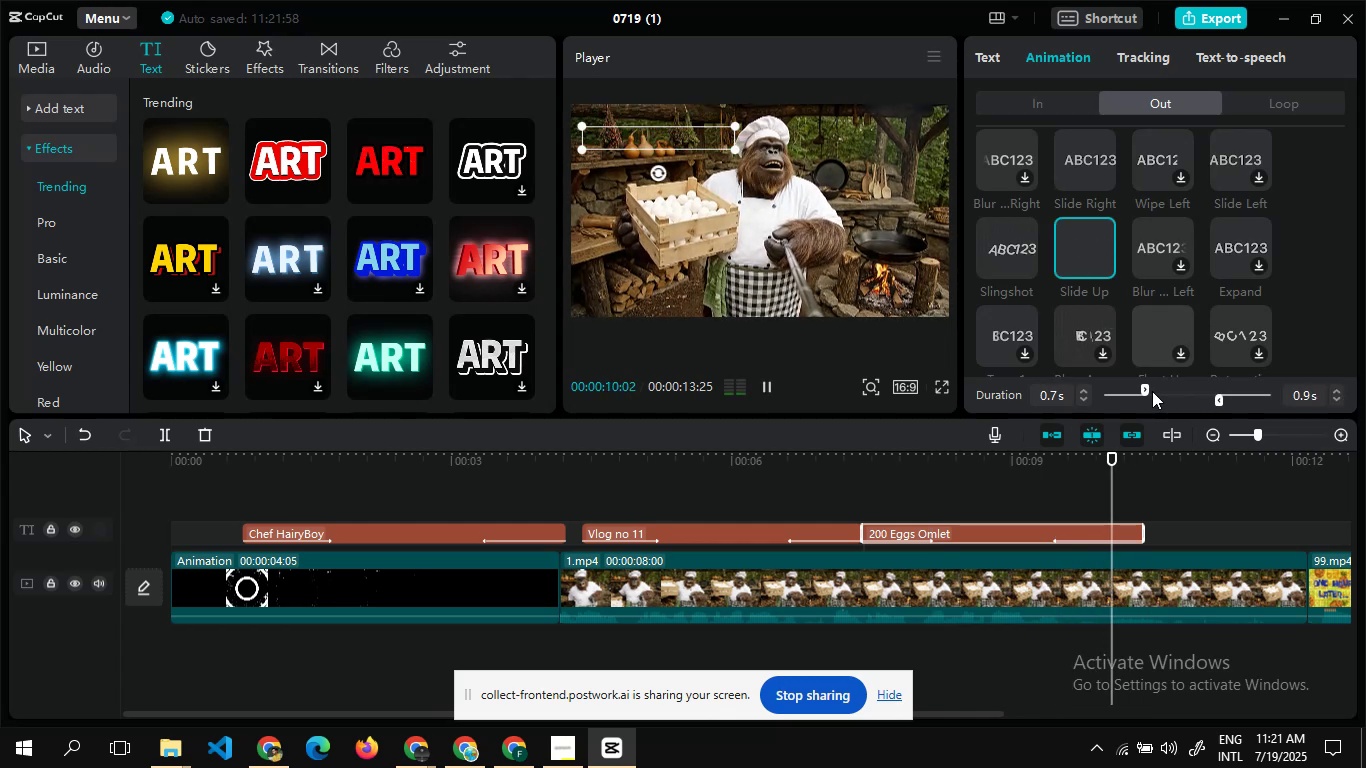 
left_click([1152, 391])
 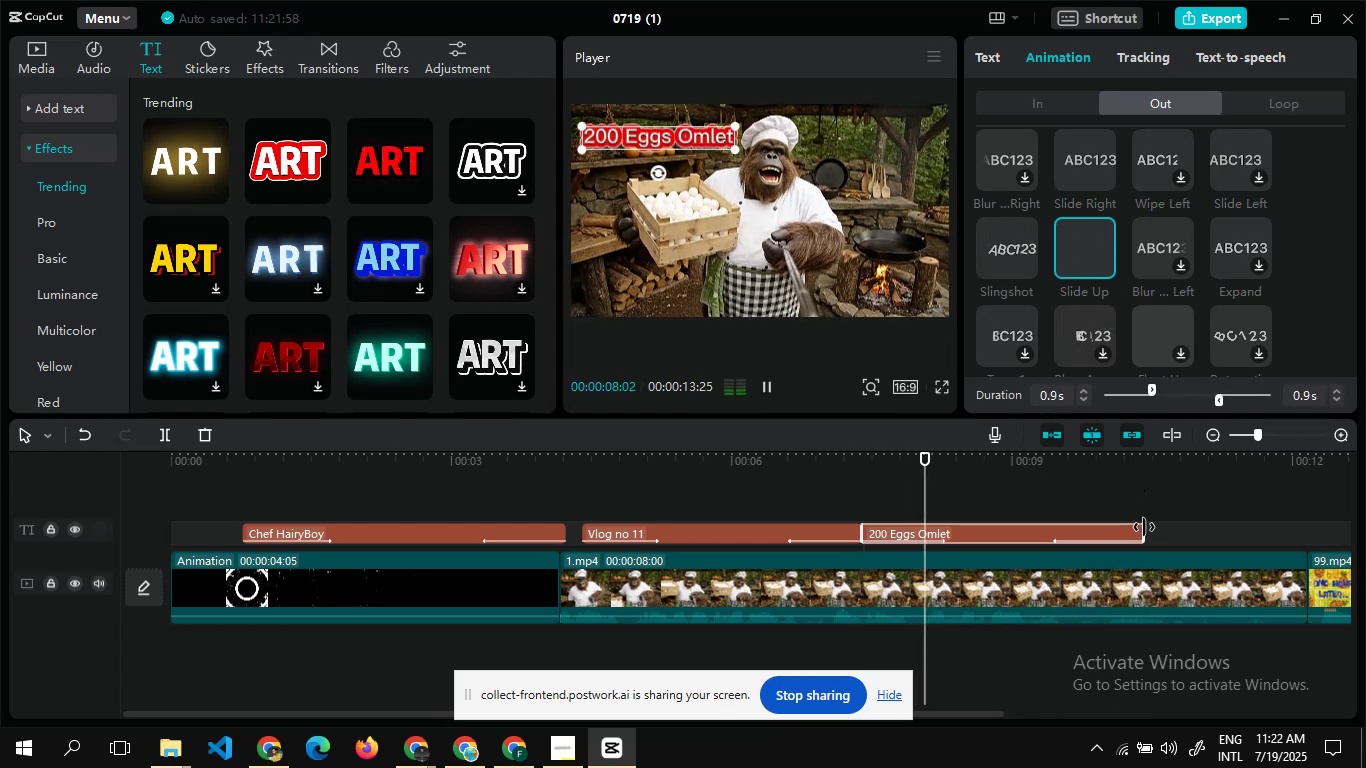 
left_click_drag(start_coordinate=[1141, 531], to_coordinate=[1308, 531])
 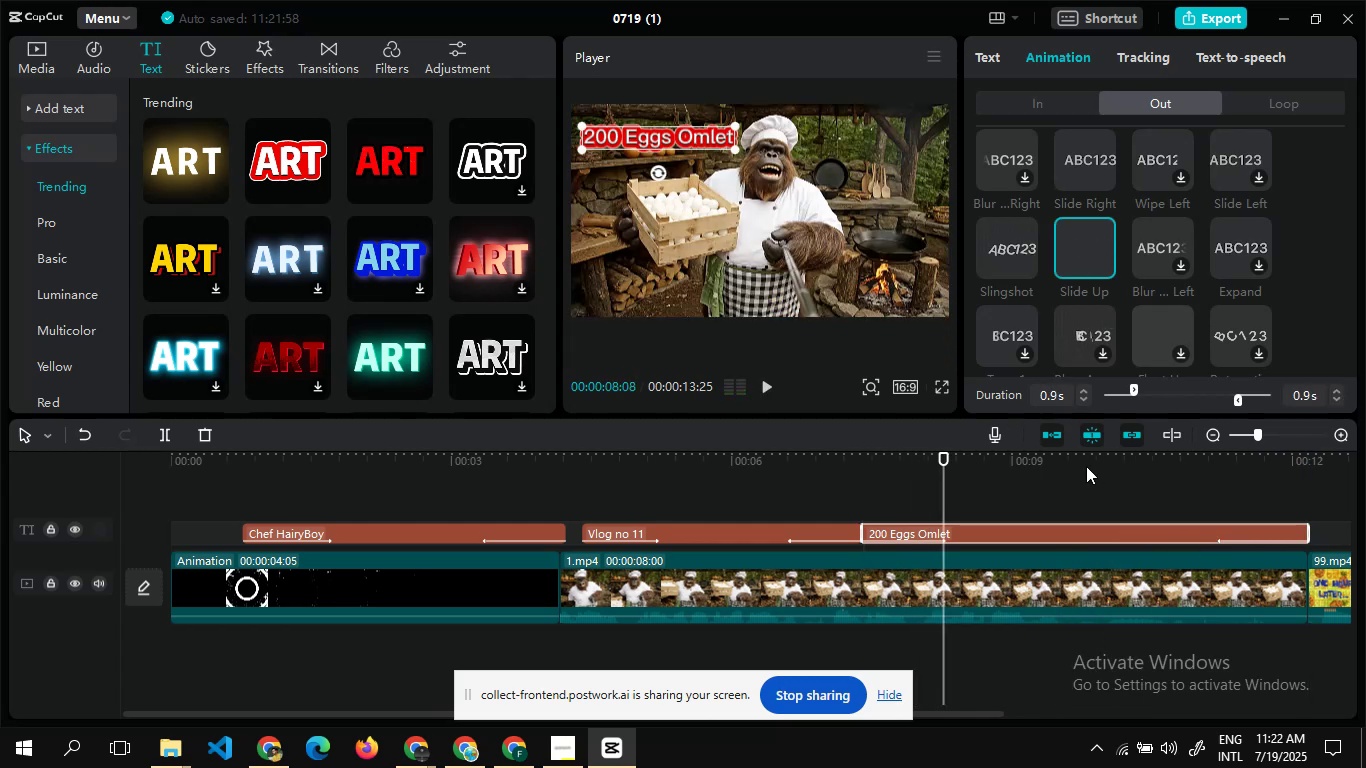 
left_click([1086, 466])
 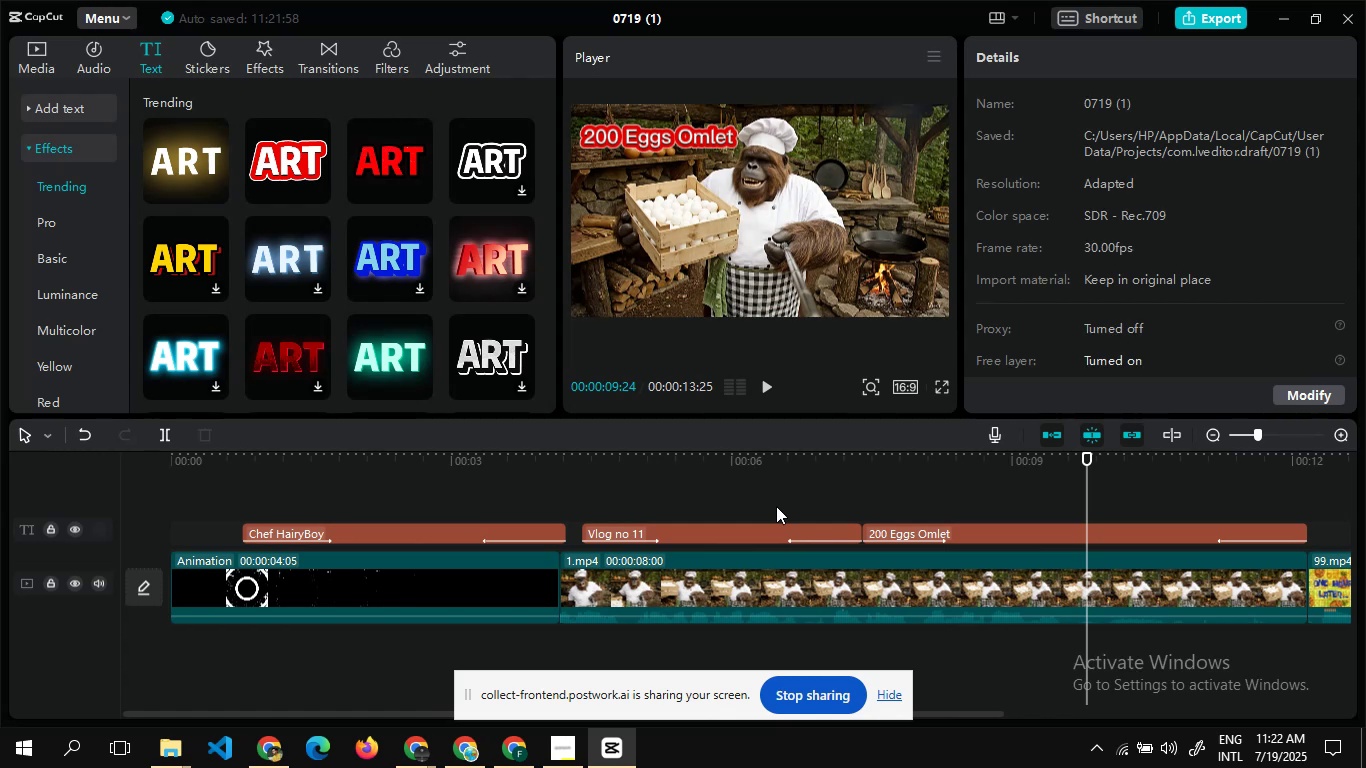 
double_click([776, 506])
 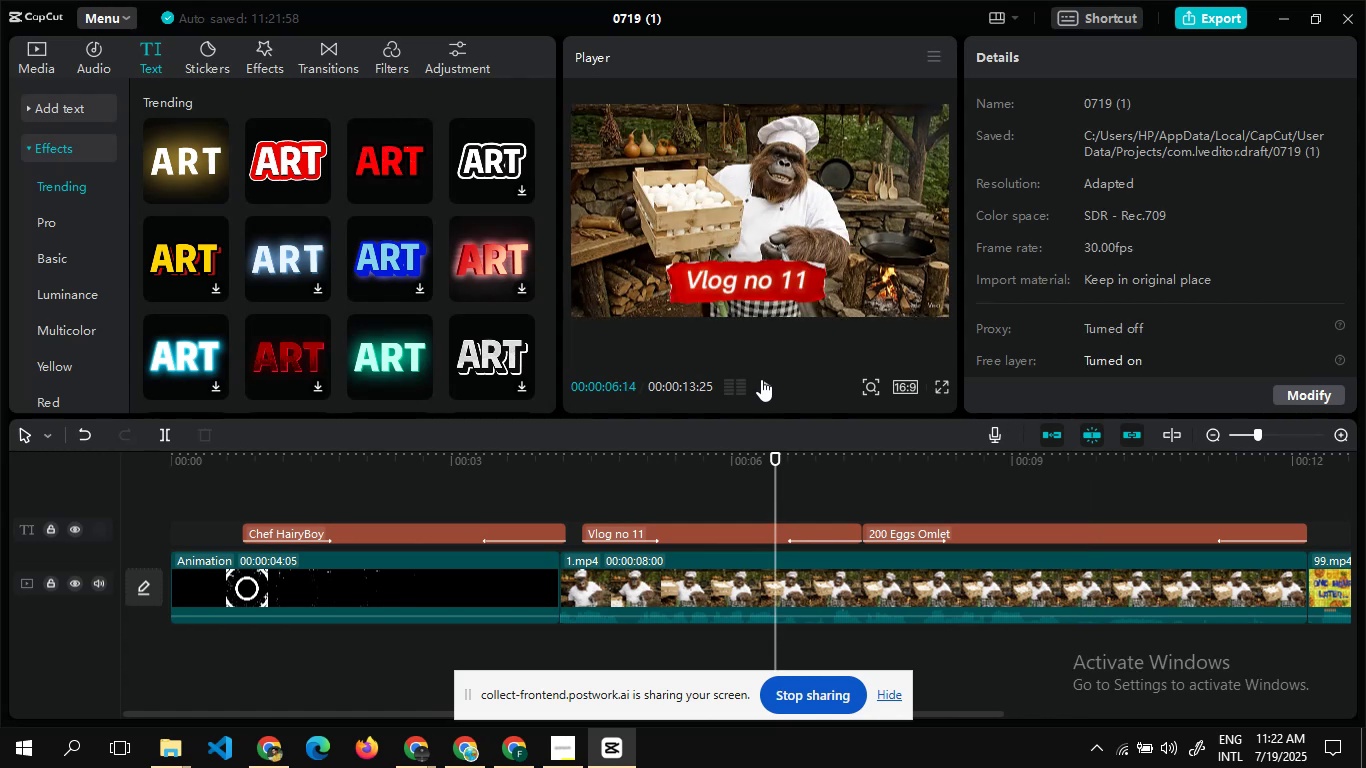 
left_click([761, 379])
 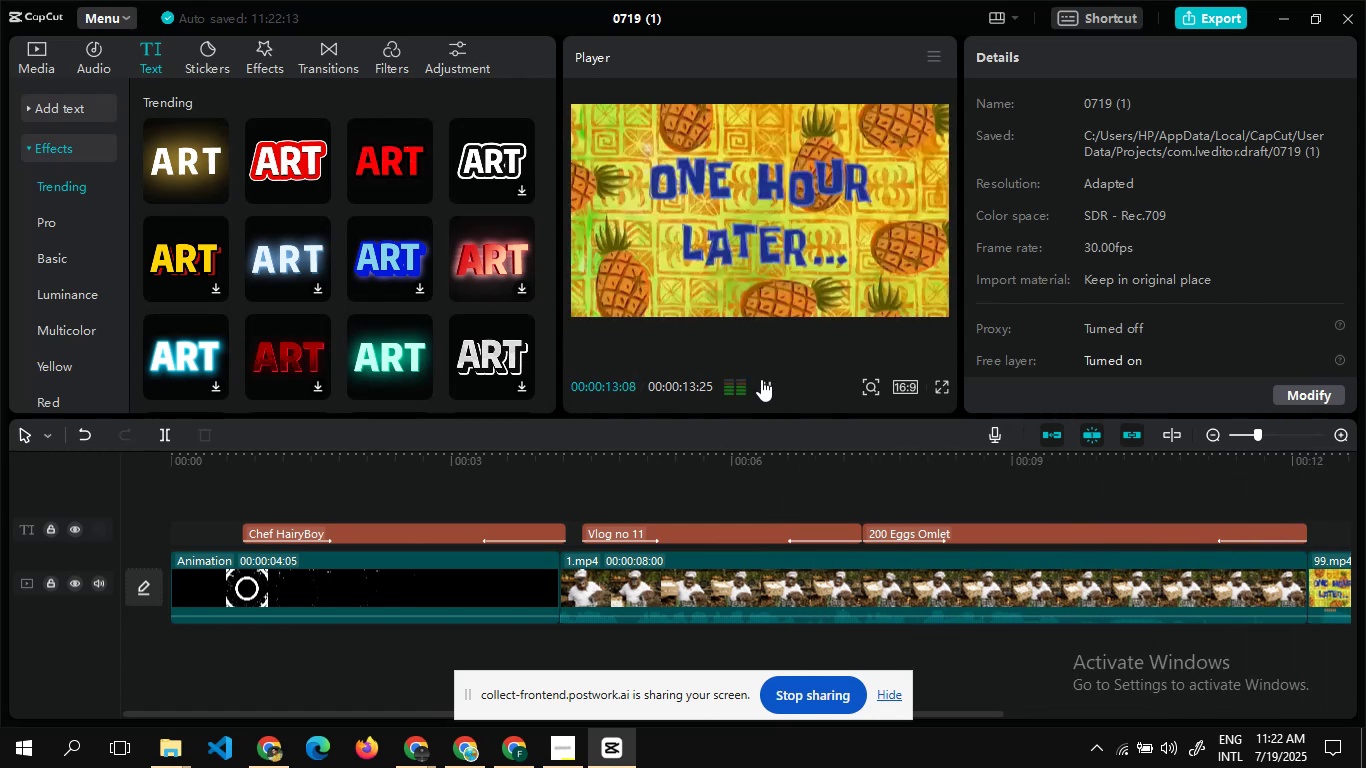 
wait(11.92)
 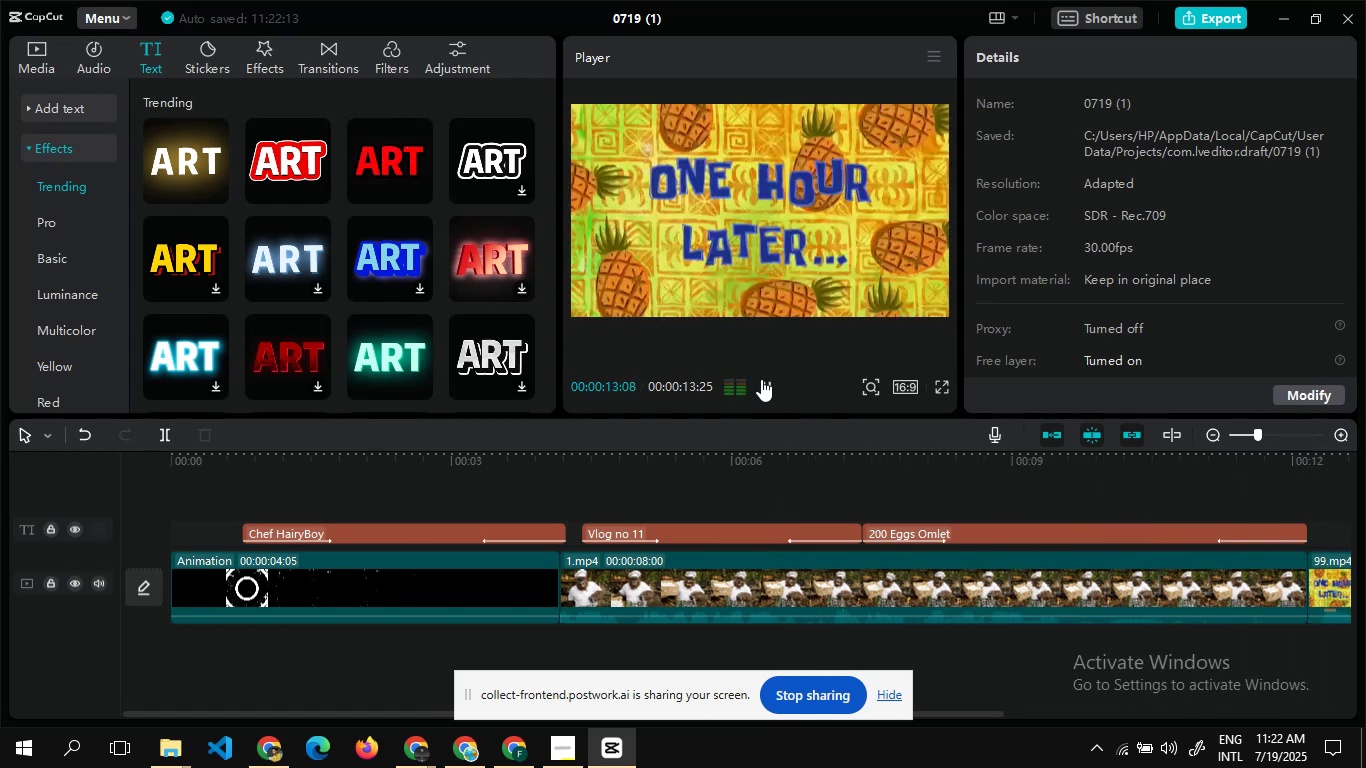 
left_click([35, 57])
 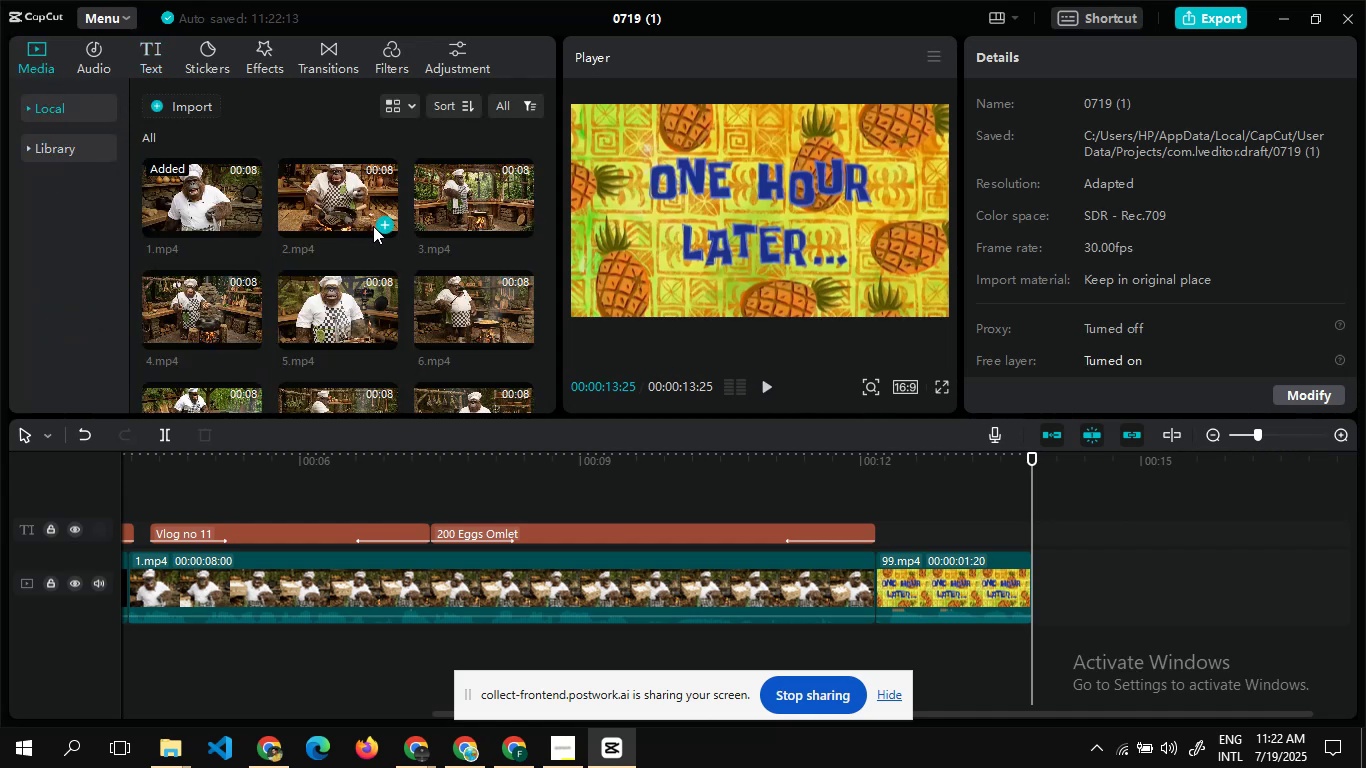 
left_click([377, 226])
 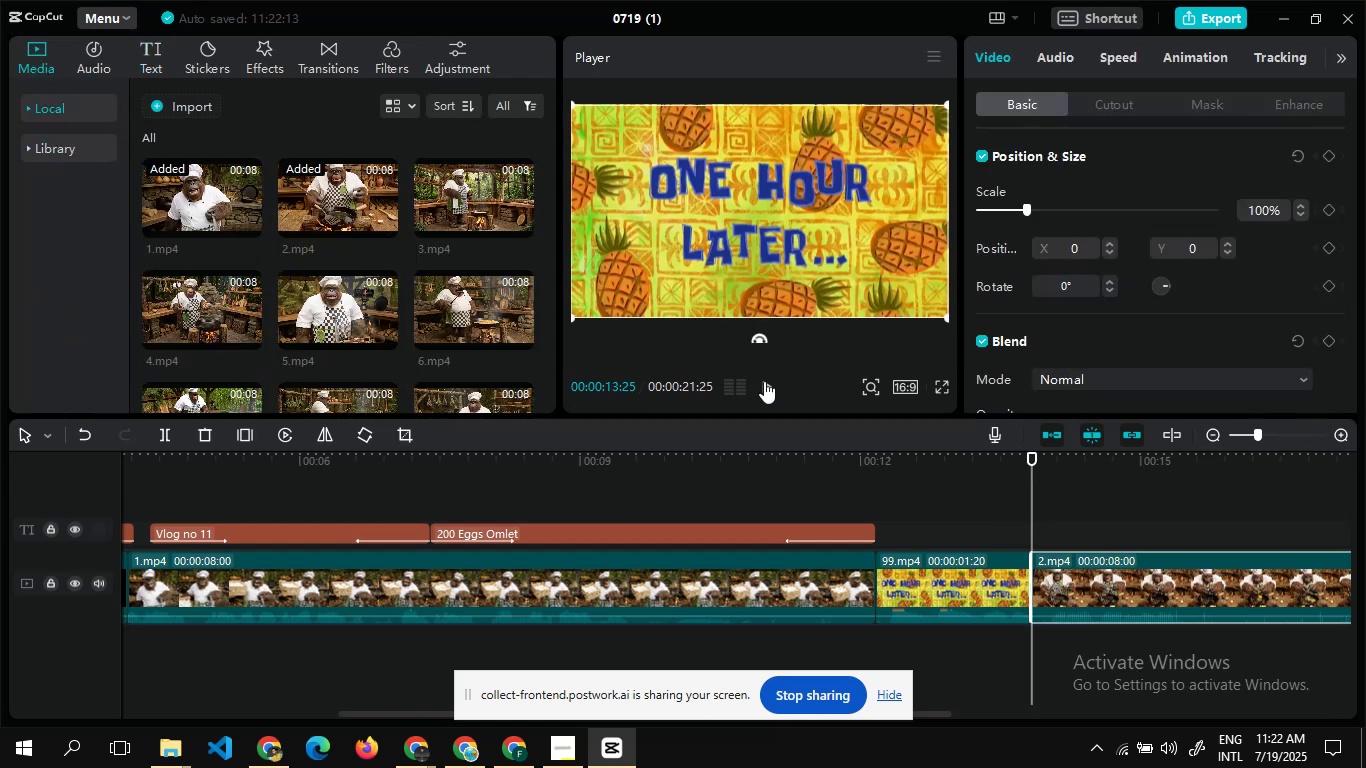 
left_click([761, 385])
 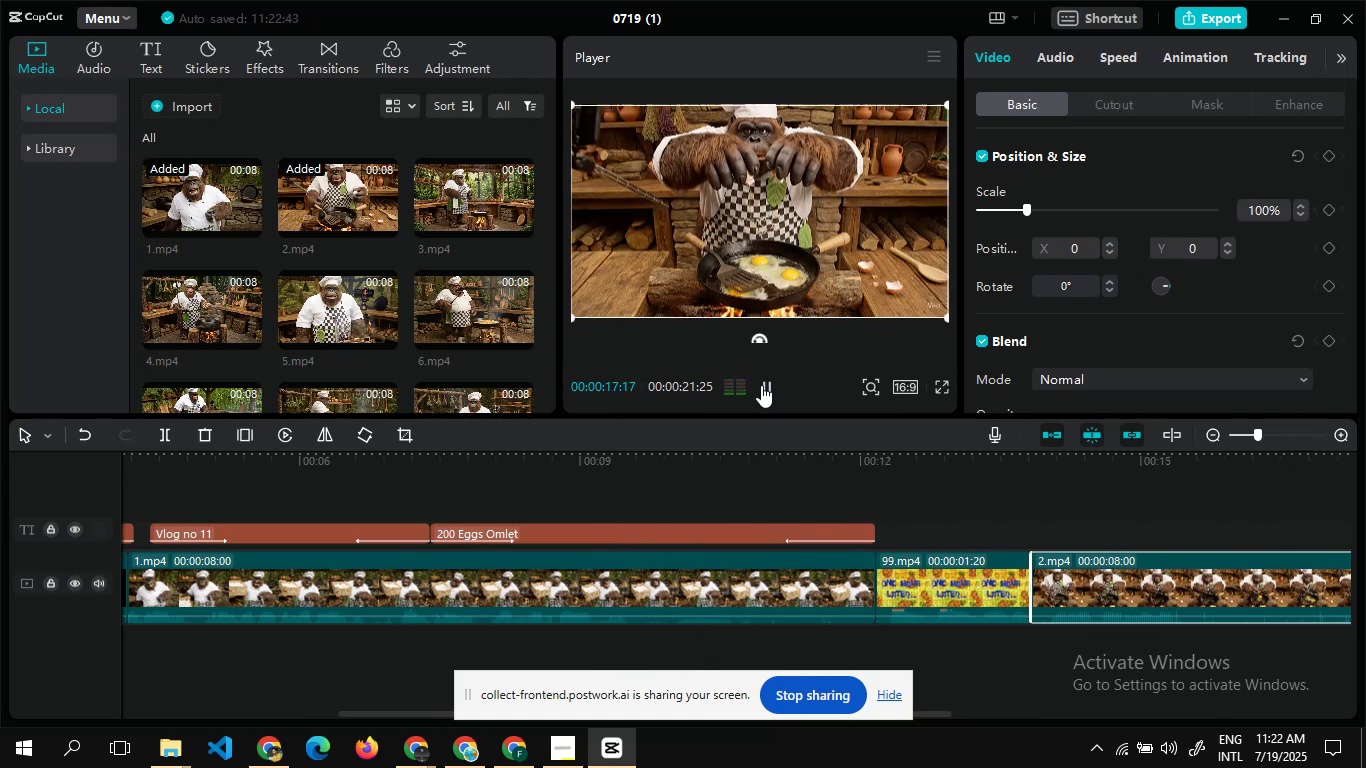 
wait(22.69)
 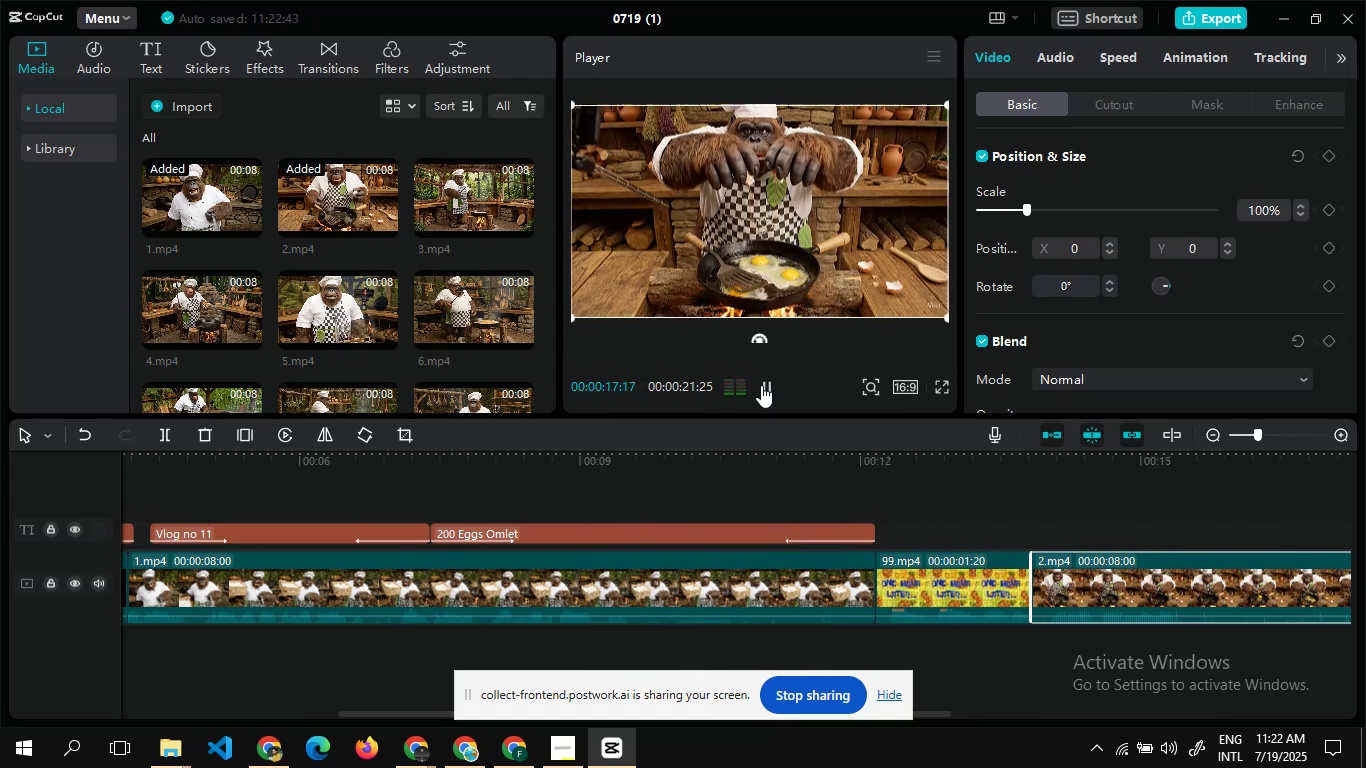 
left_click([768, 383])
 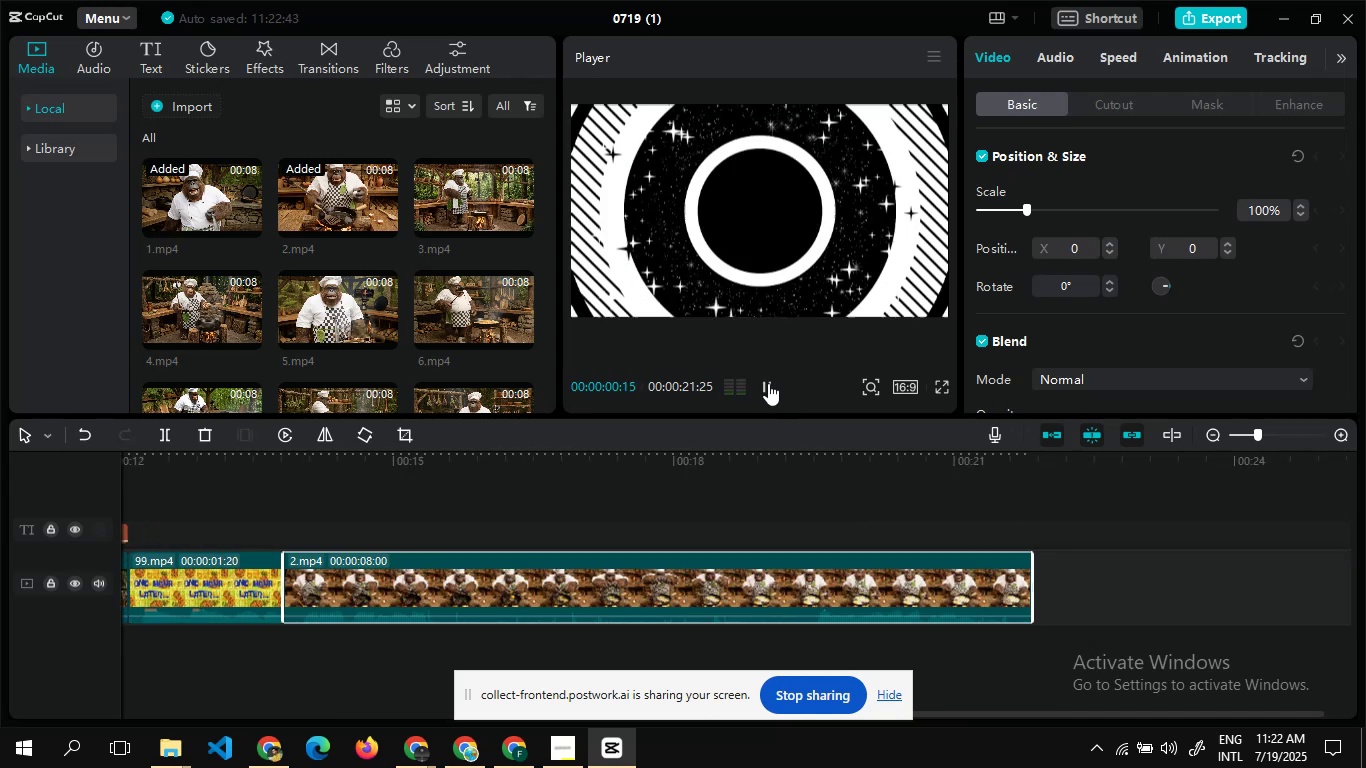 
left_click([768, 383])
 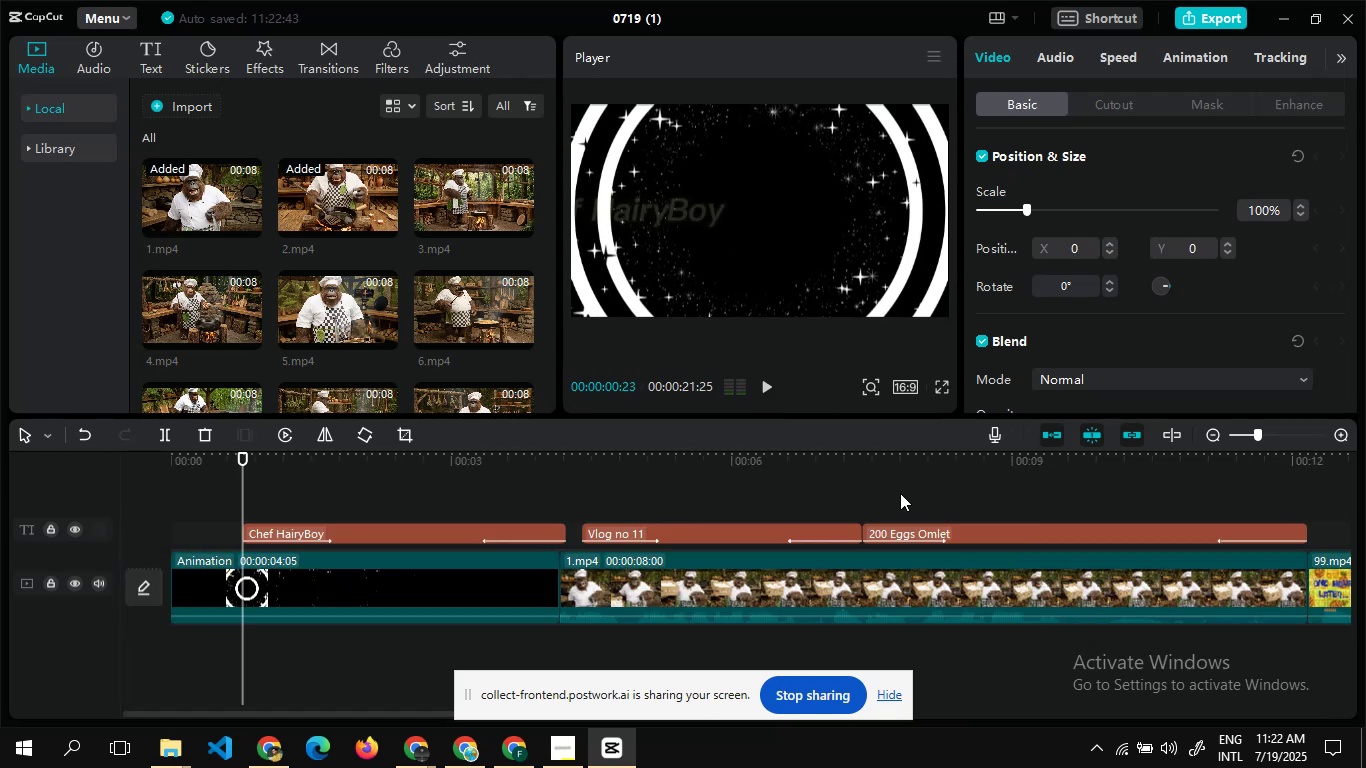 
double_click([901, 493])
 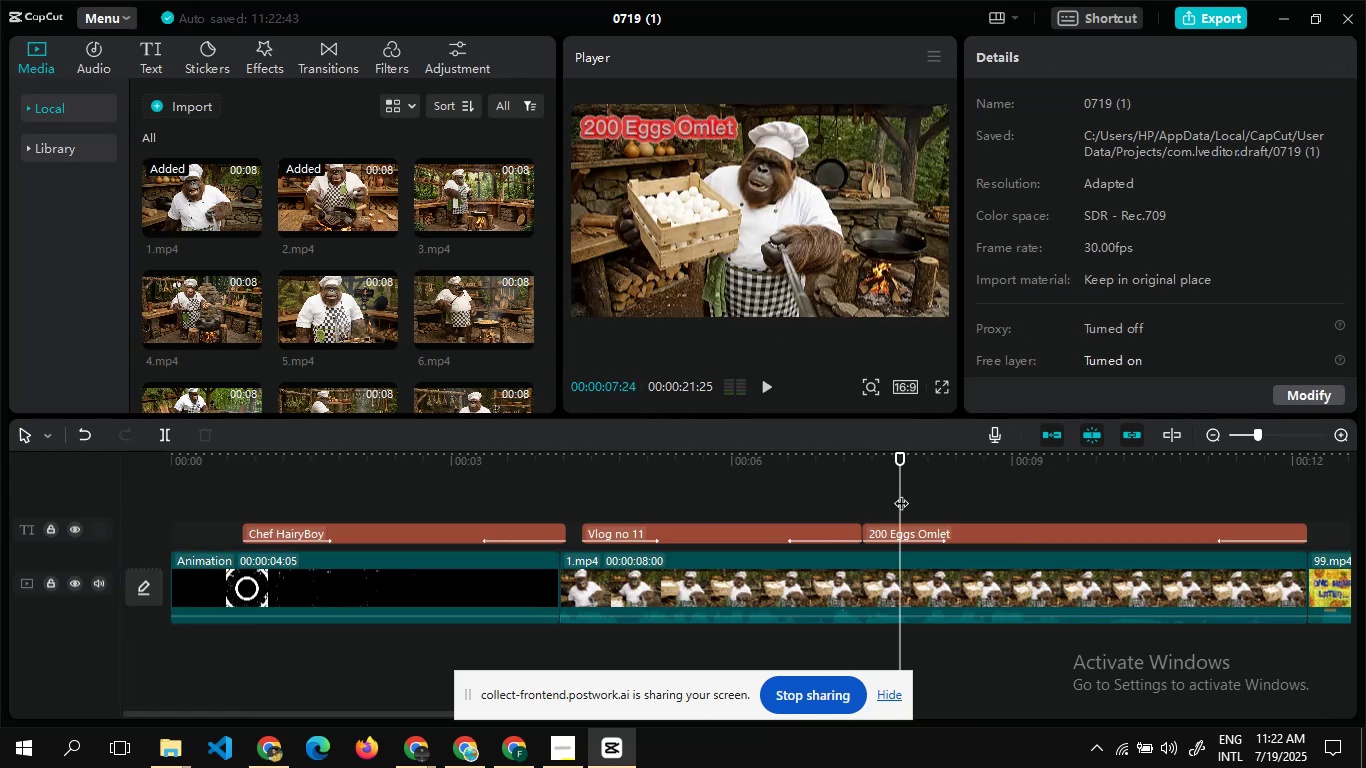 
triple_click([901, 493])
 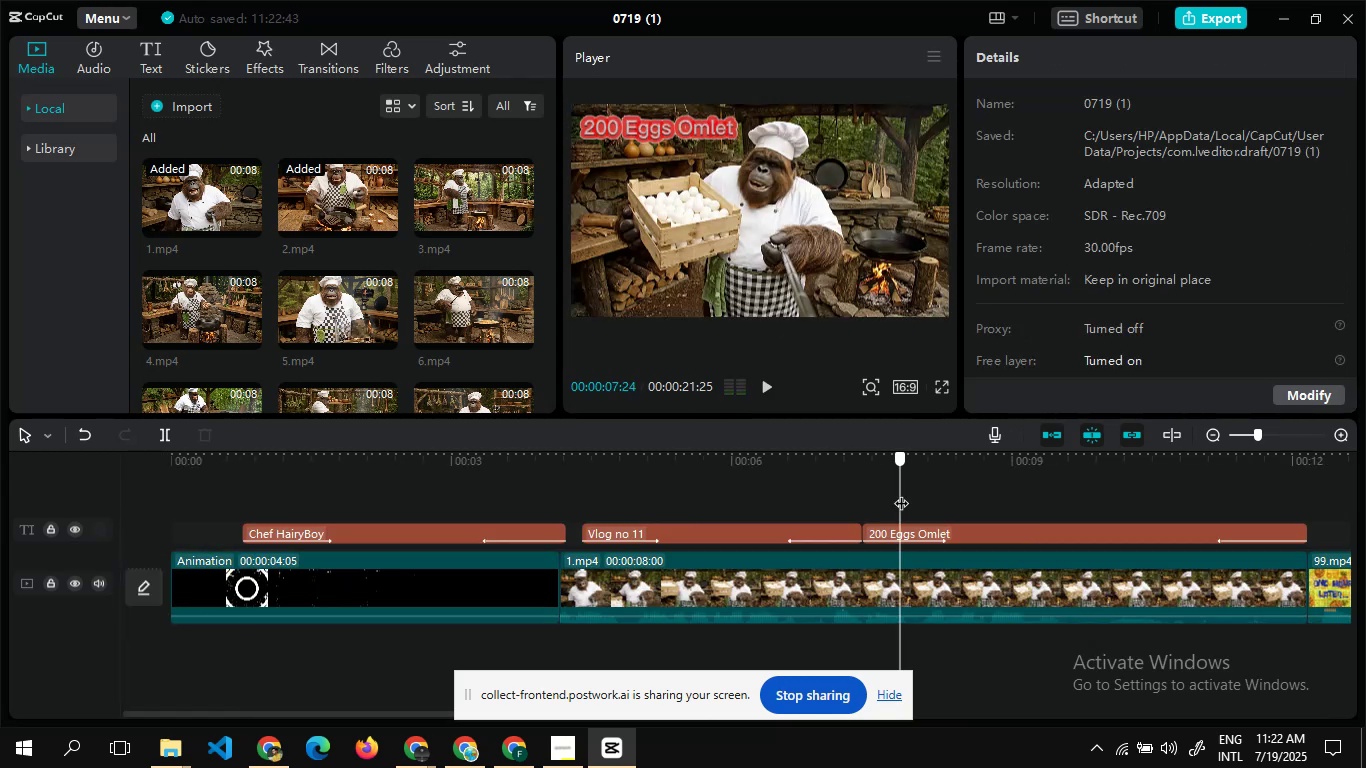 
triple_click([901, 493])
 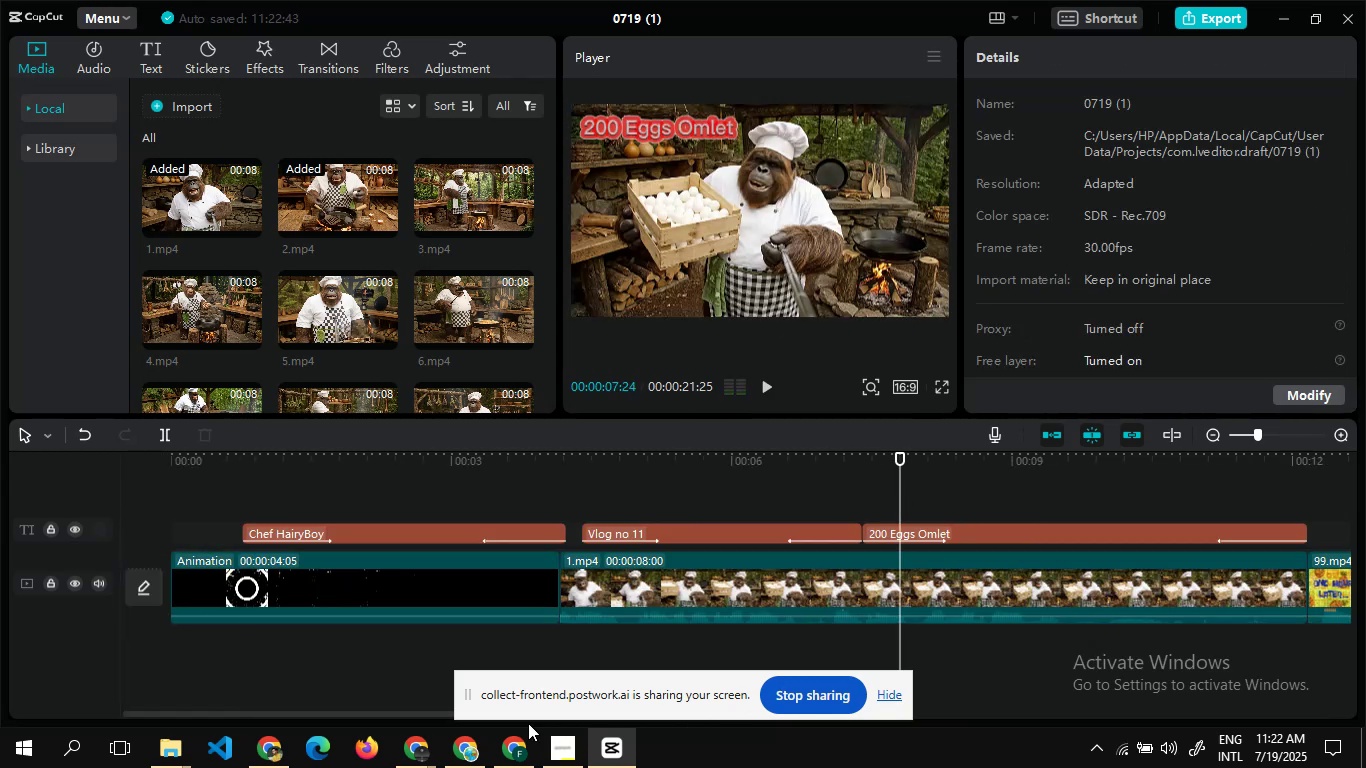 
mouse_move([434, 748])
 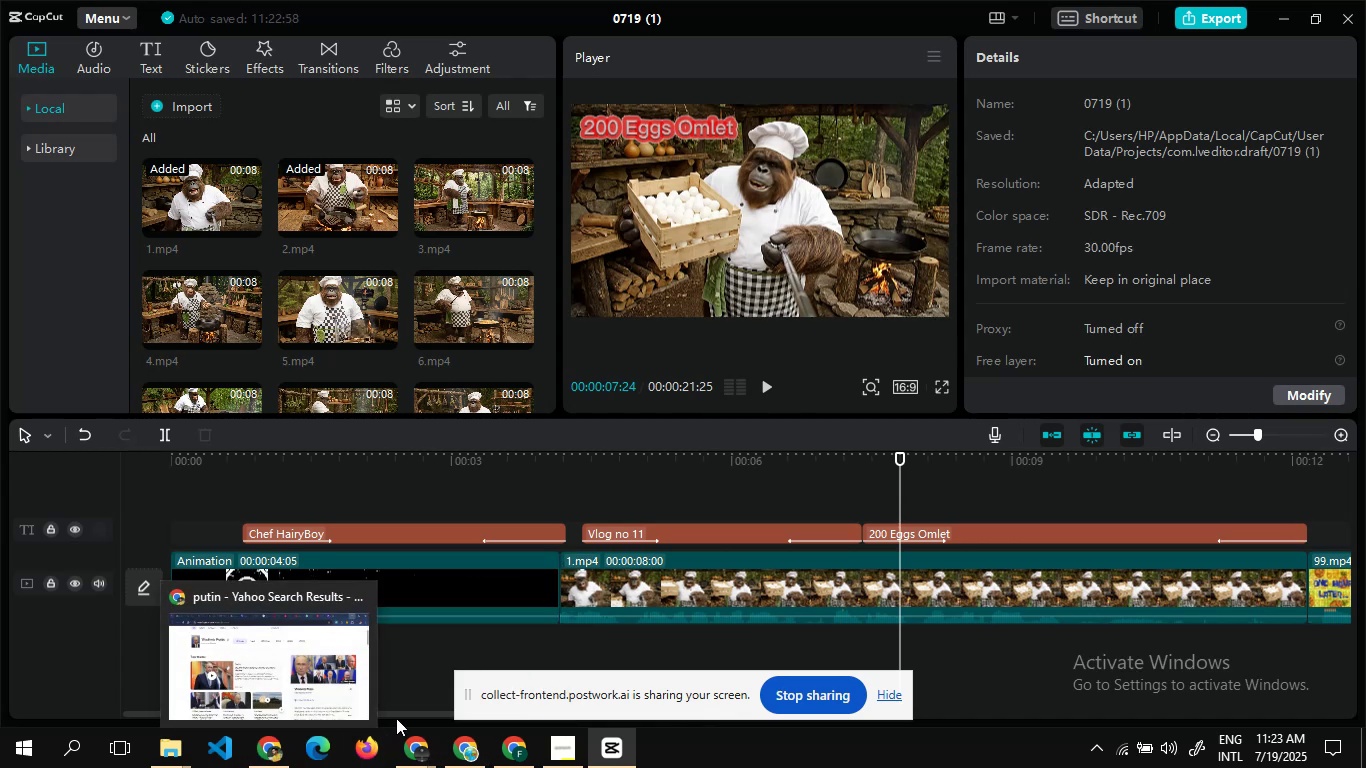 
left_click_drag(start_coordinate=[396, 710], to_coordinate=[501, 707])
 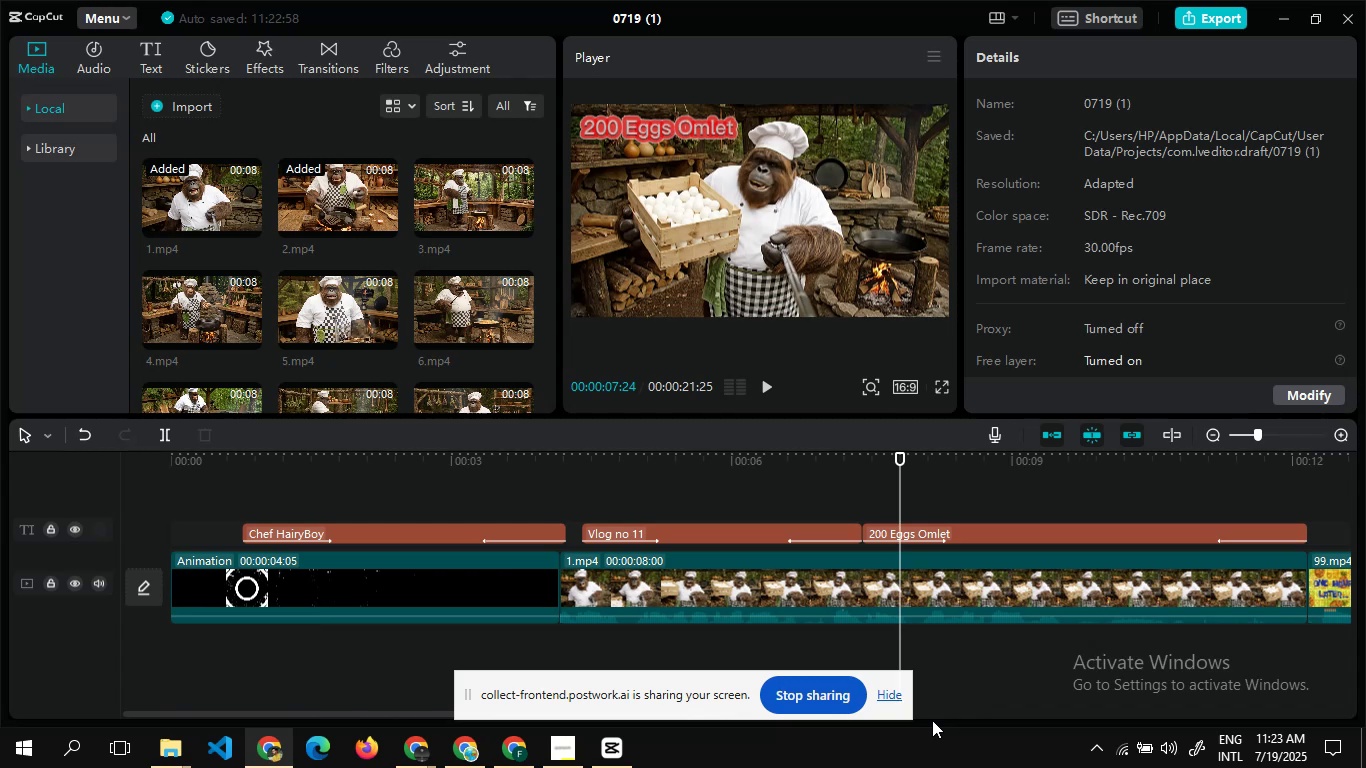 
double_click([932, 717])
 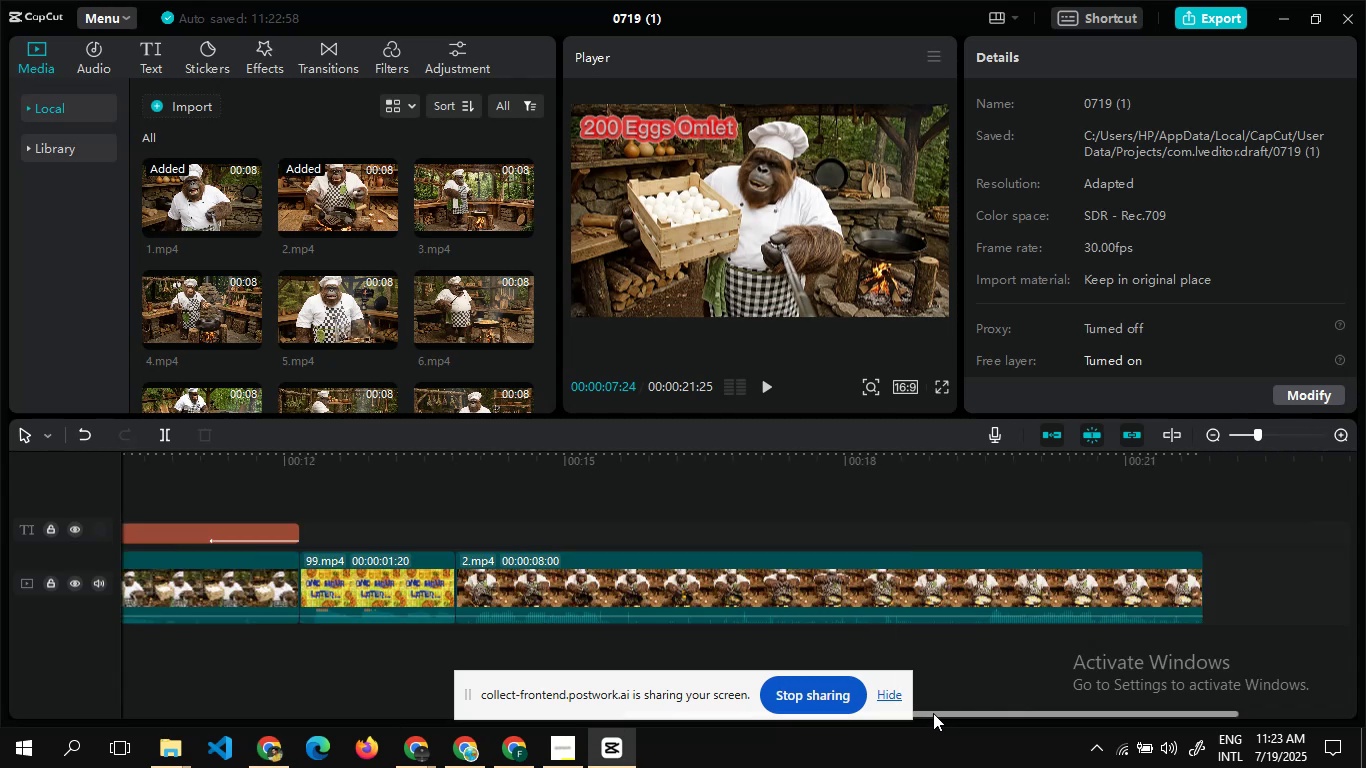 
left_click_drag(start_coordinate=[933, 713], to_coordinate=[805, 672])
 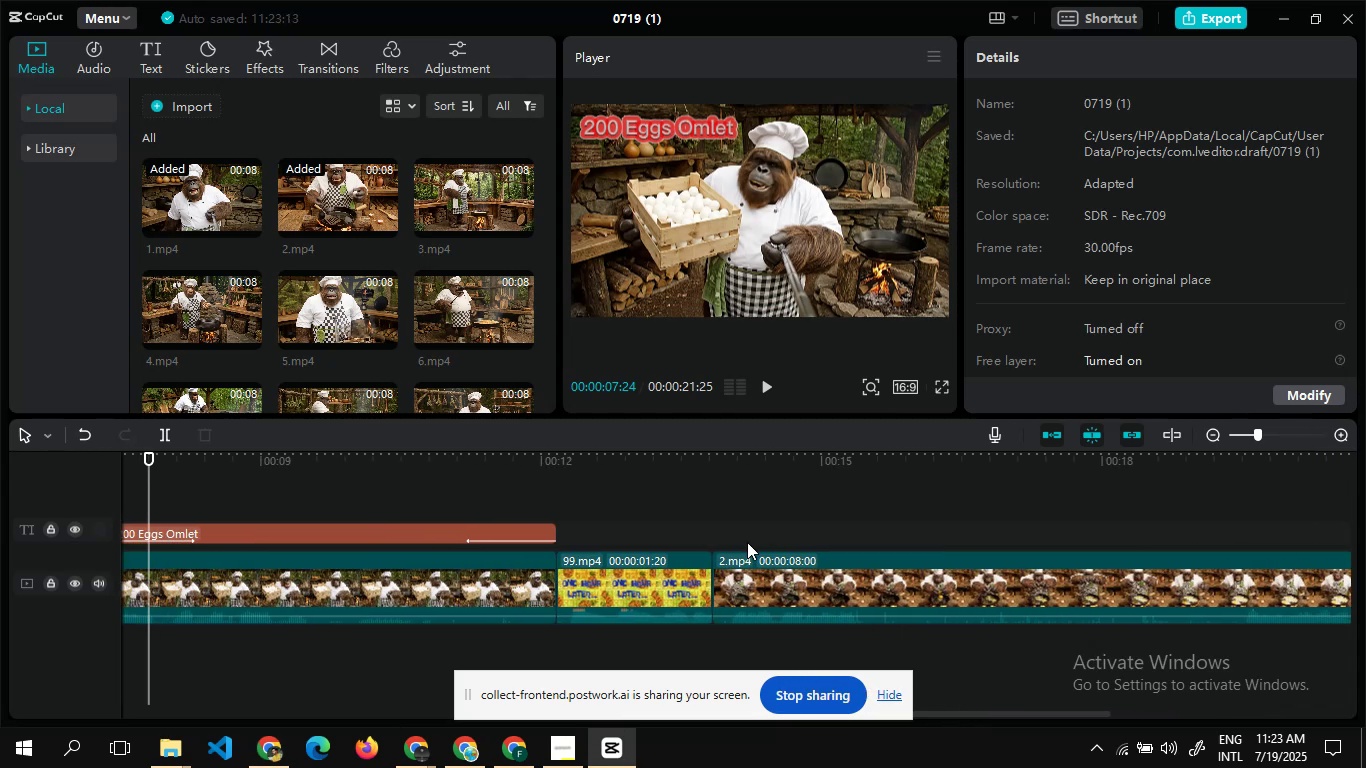 
double_click([747, 542])
 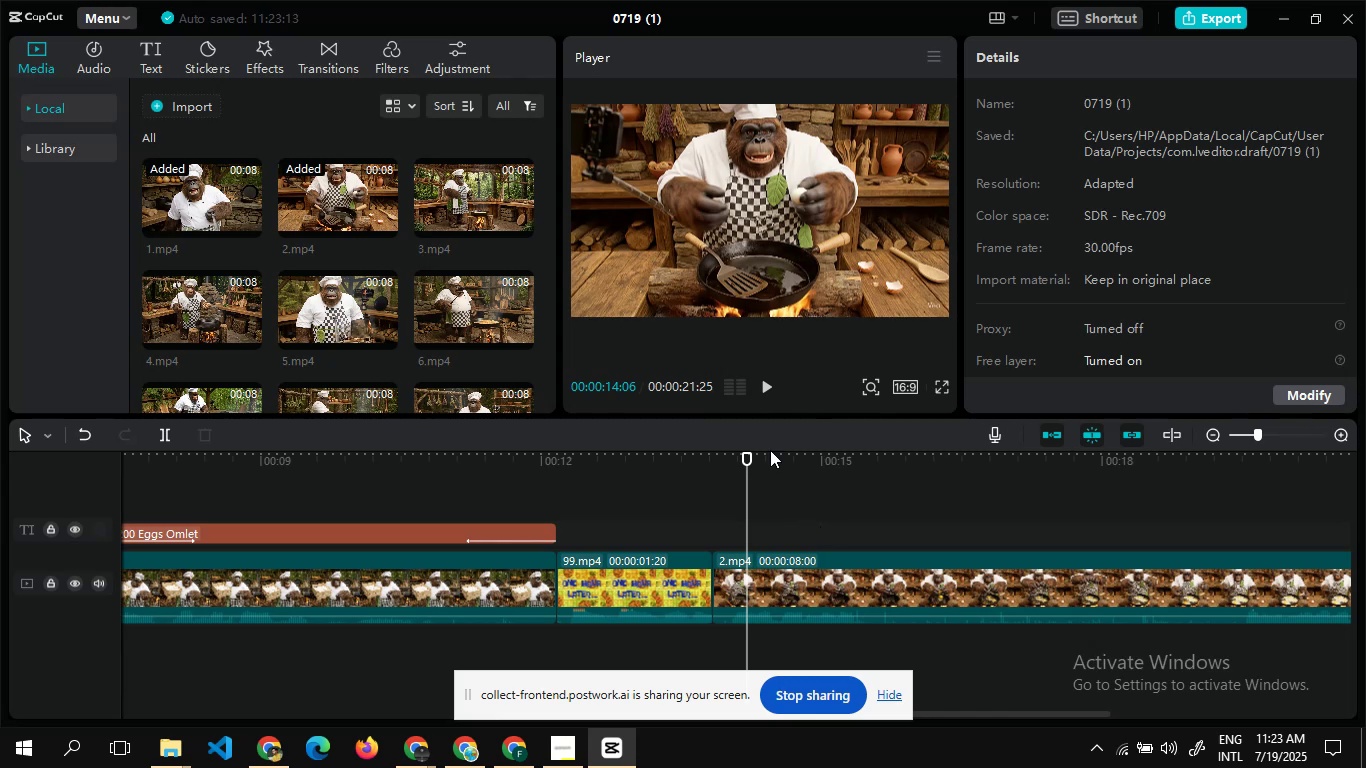 
wait(10.46)
 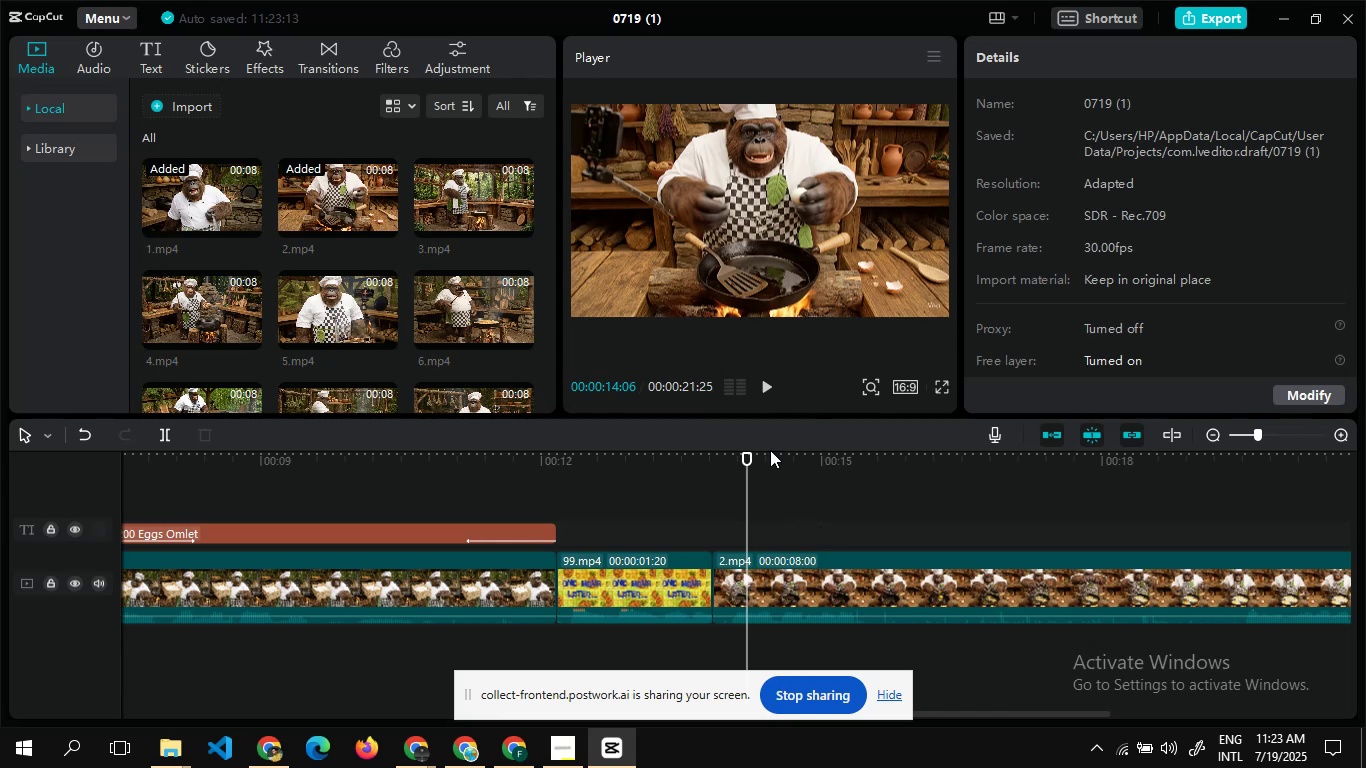 
left_click([146, 45])
 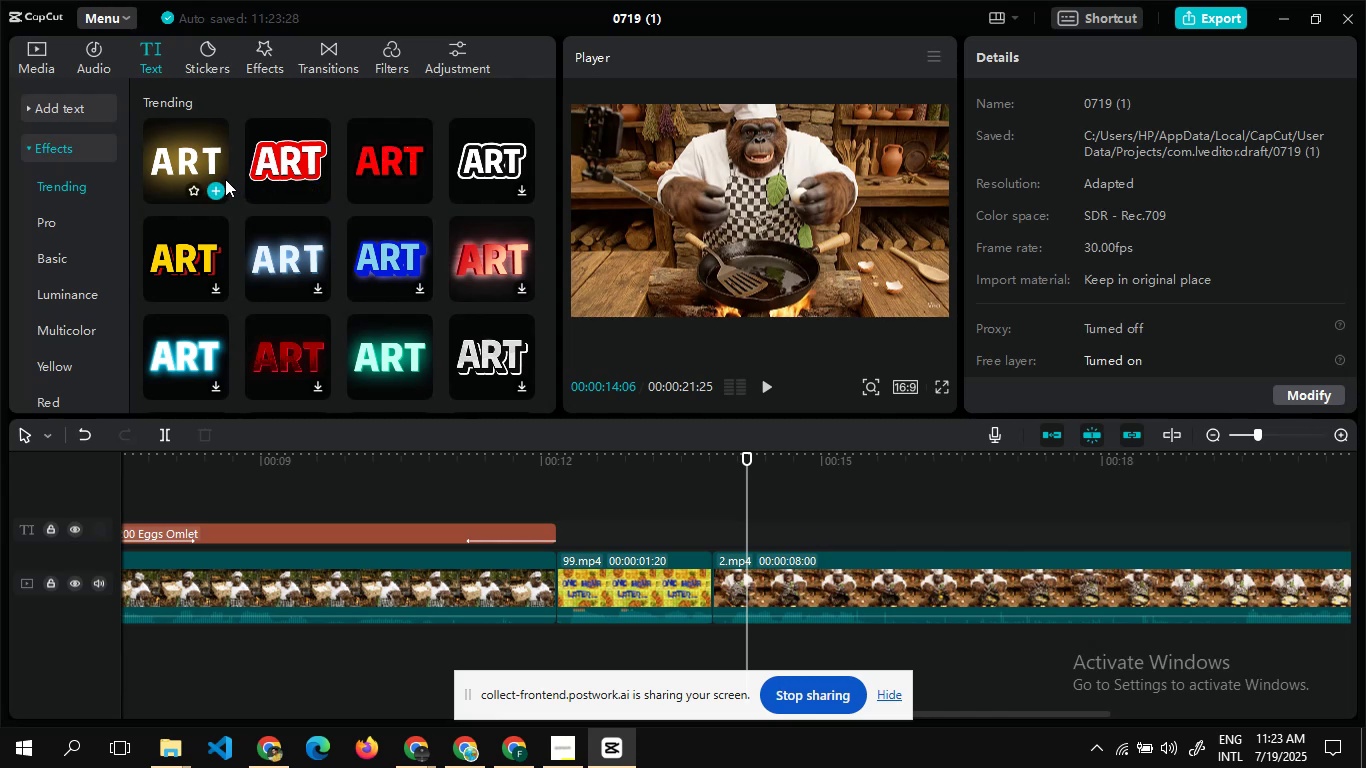 
left_click([317, 186])
 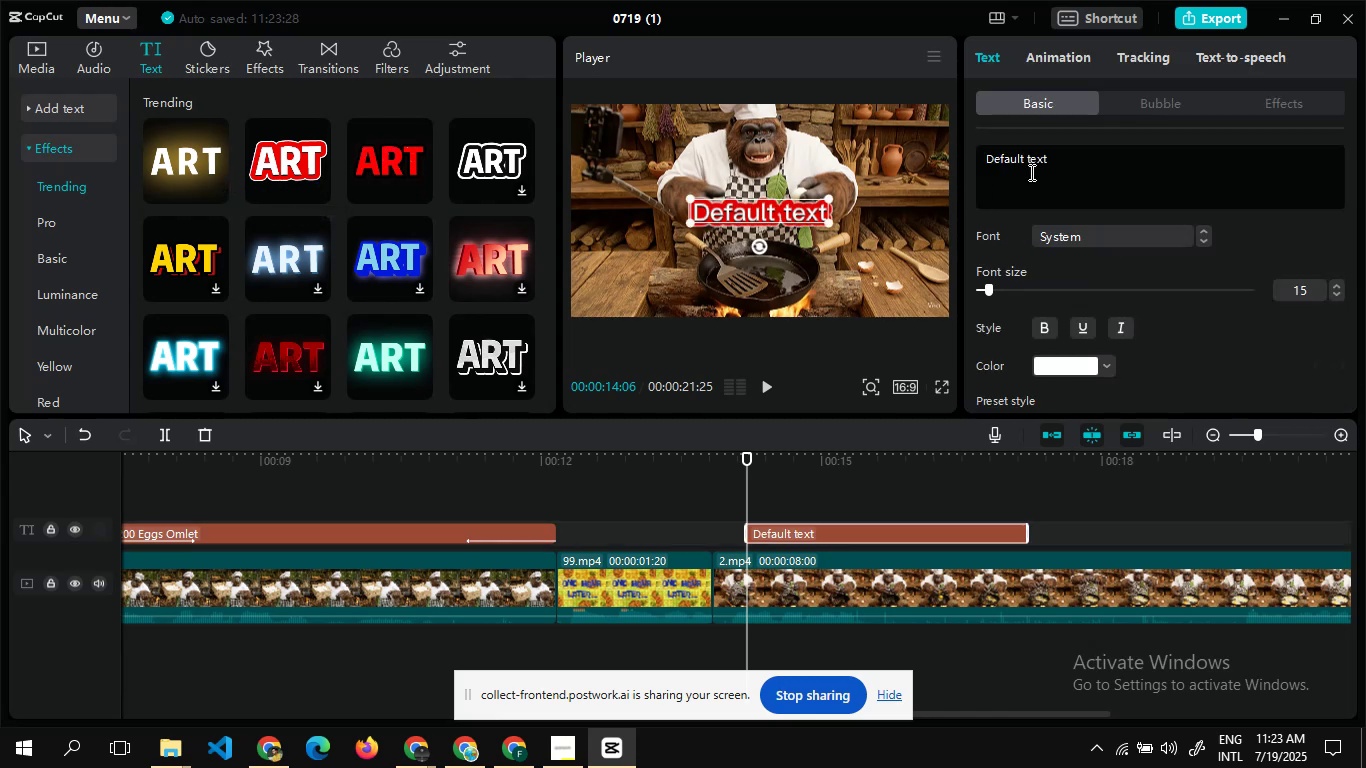 
left_click([1033, 172])
 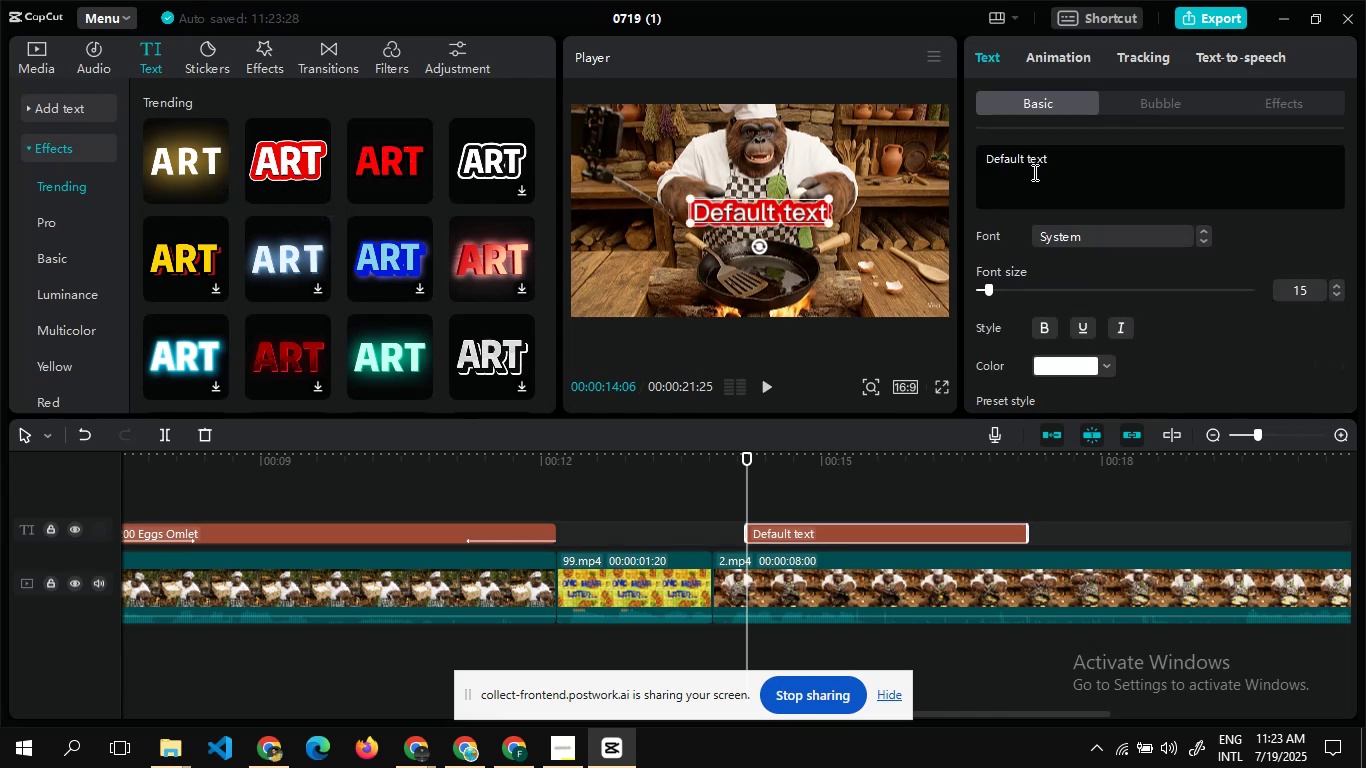 
key(Control+A)
 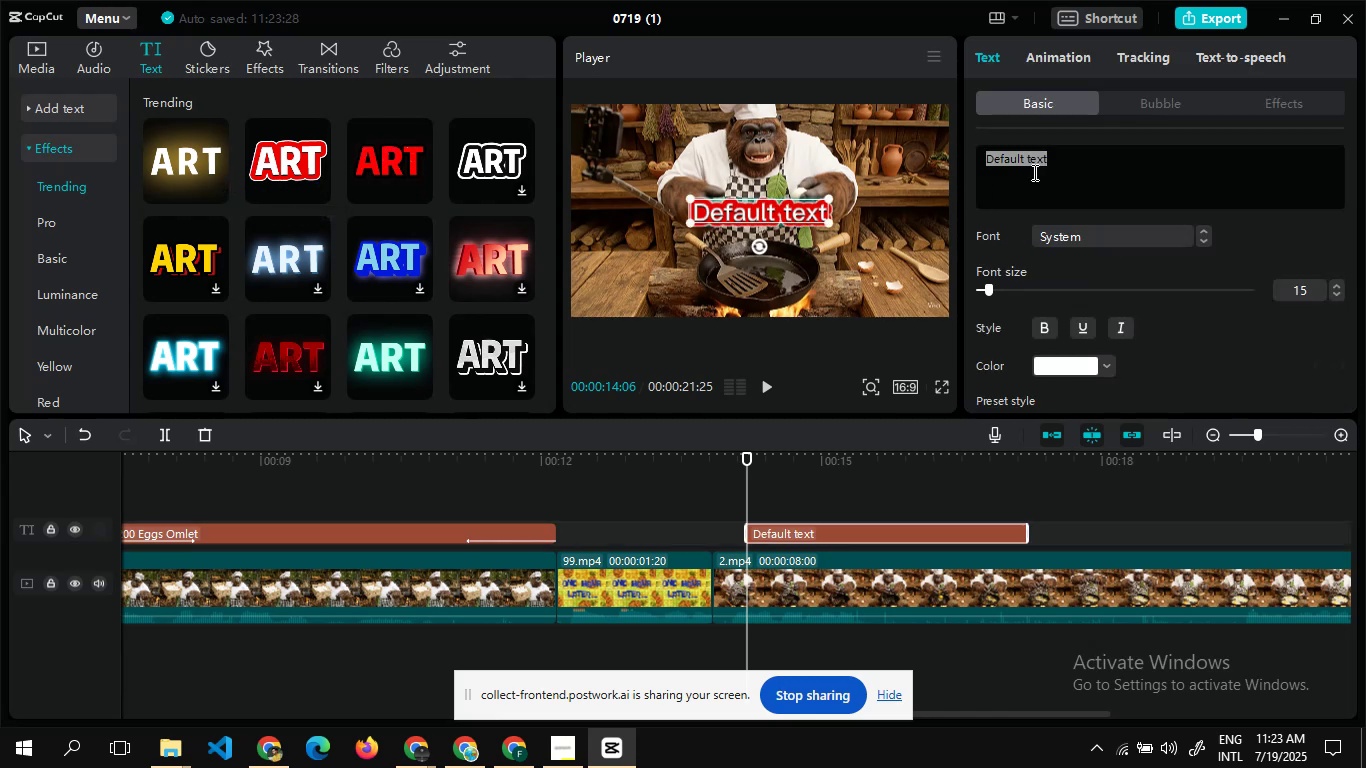 
type(Fry Eggs)
 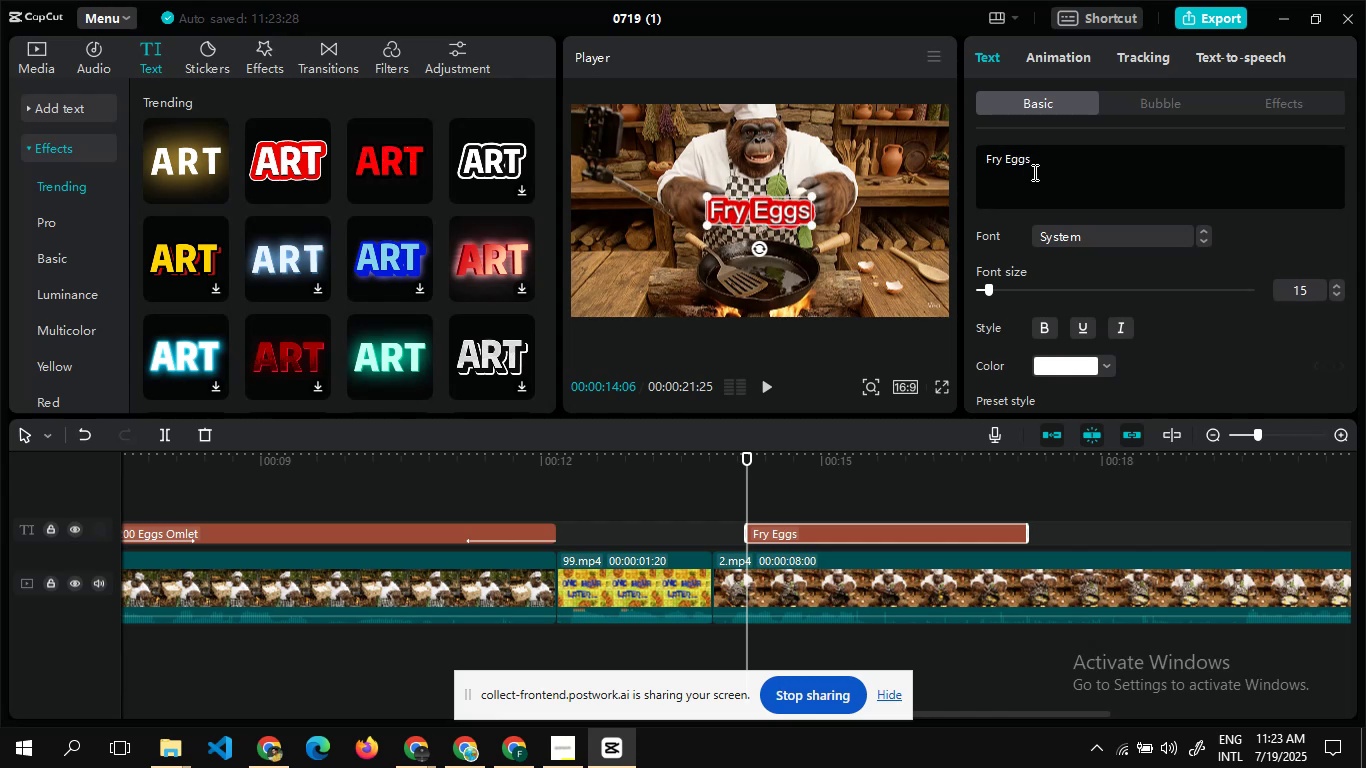 
left_click_drag(start_coordinate=[791, 213], to_coordinate=[917, 133])
 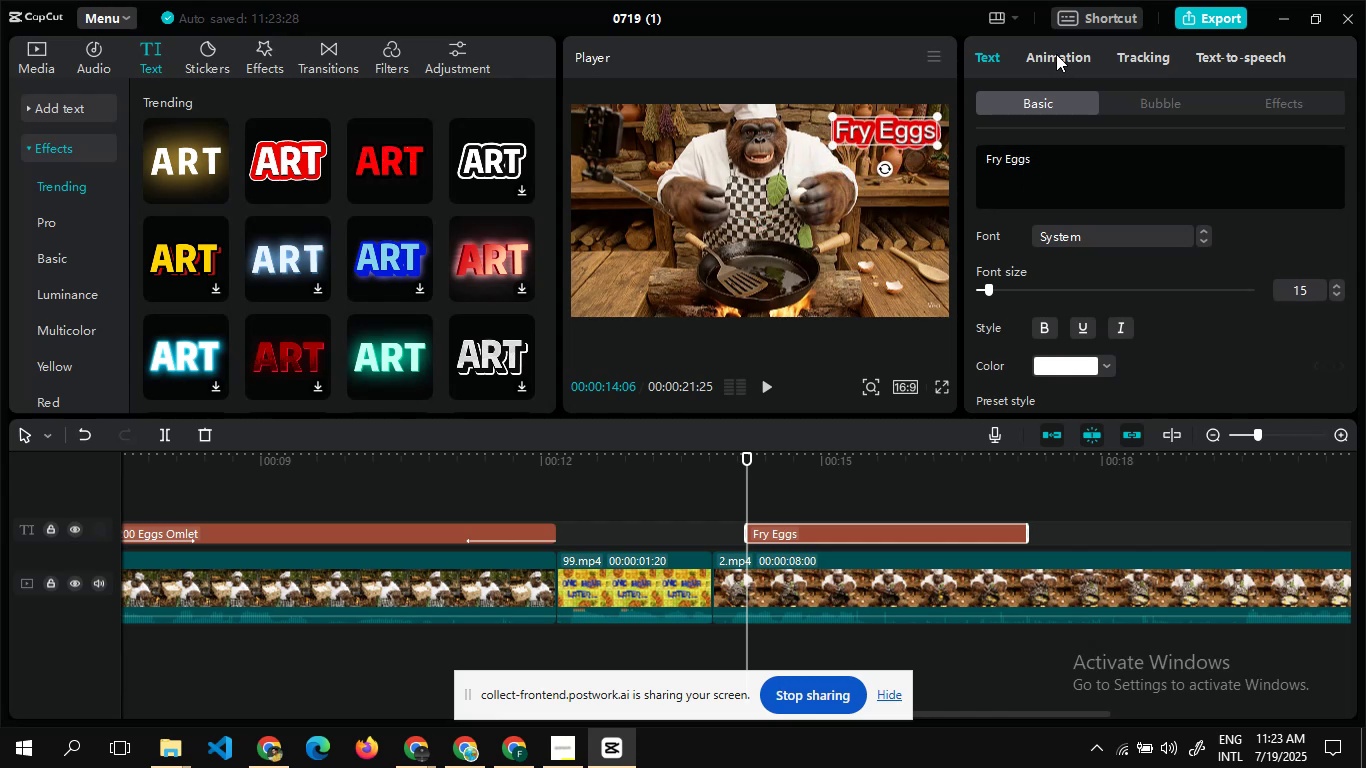 
left_click([1056, 54])
 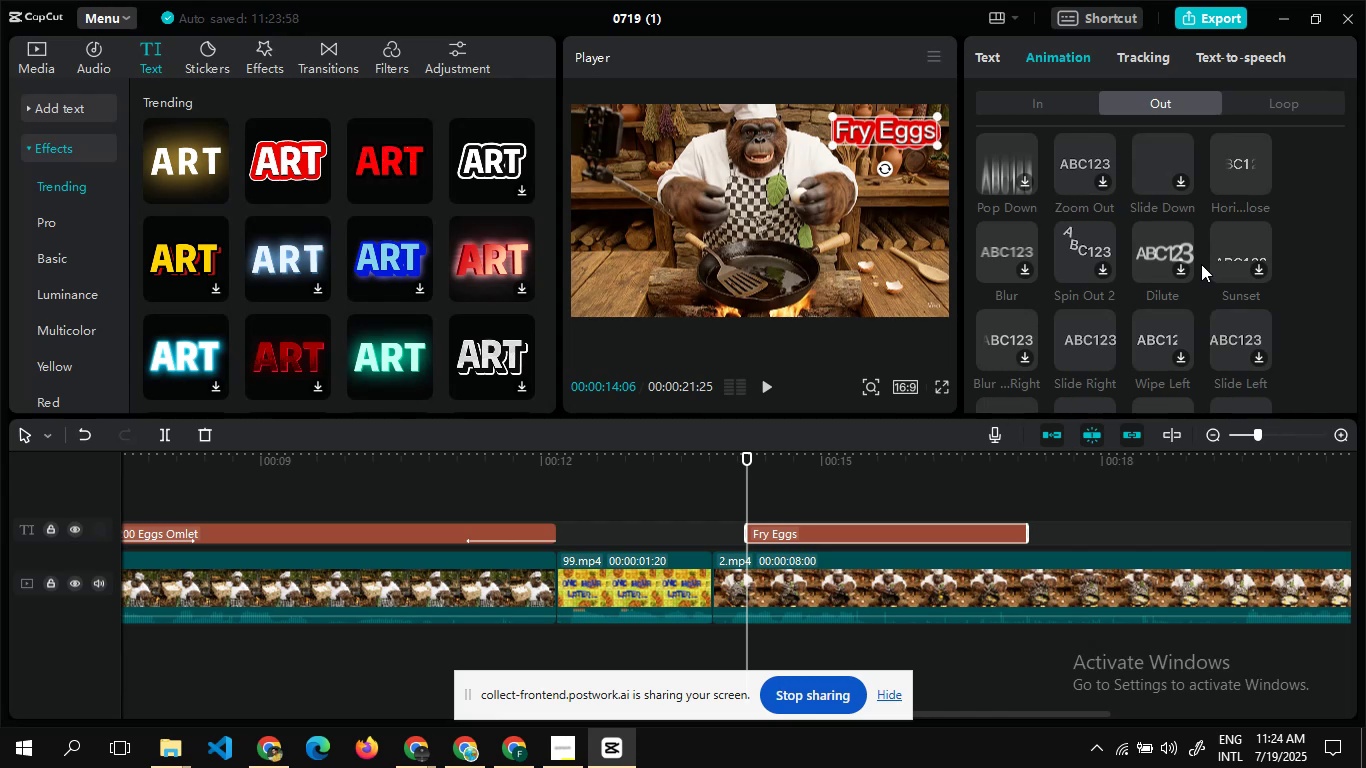 
wait(26.38)
 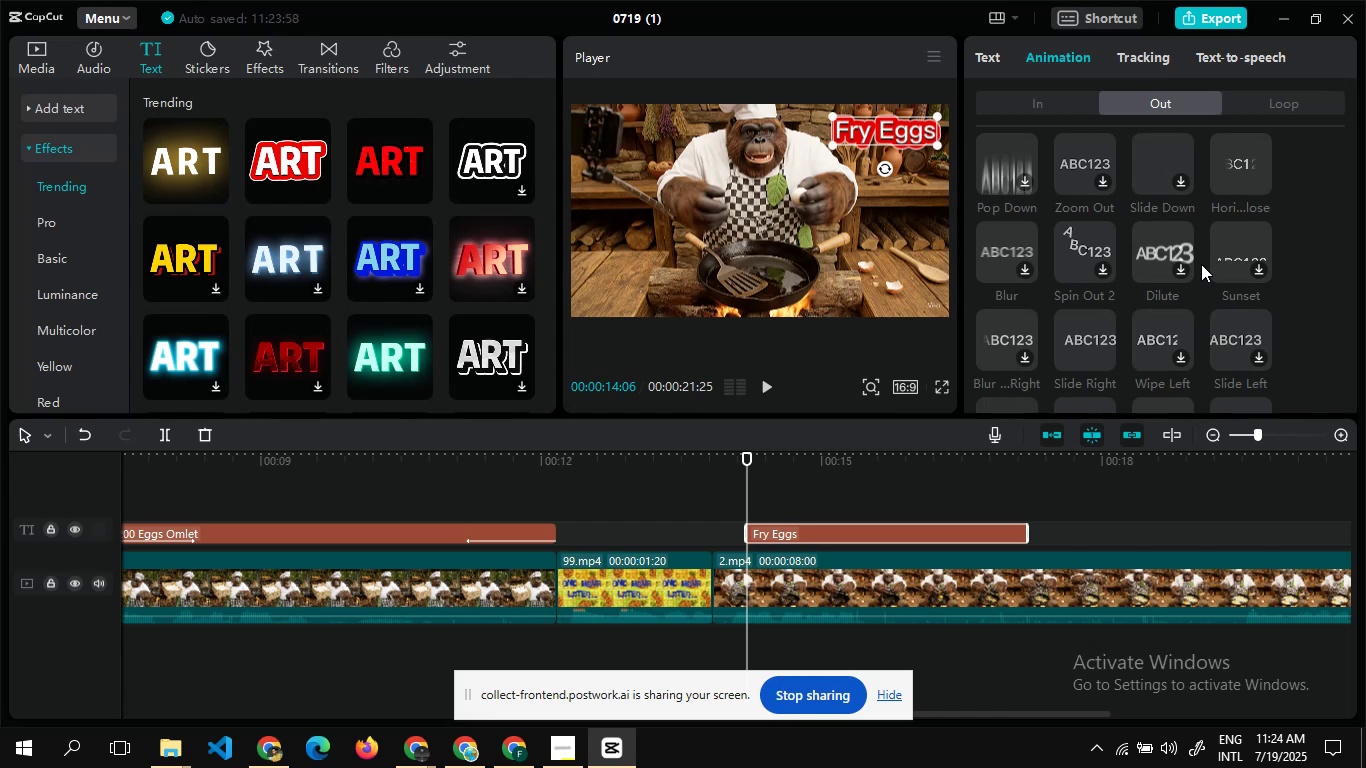 
left_click([1077, 180])
 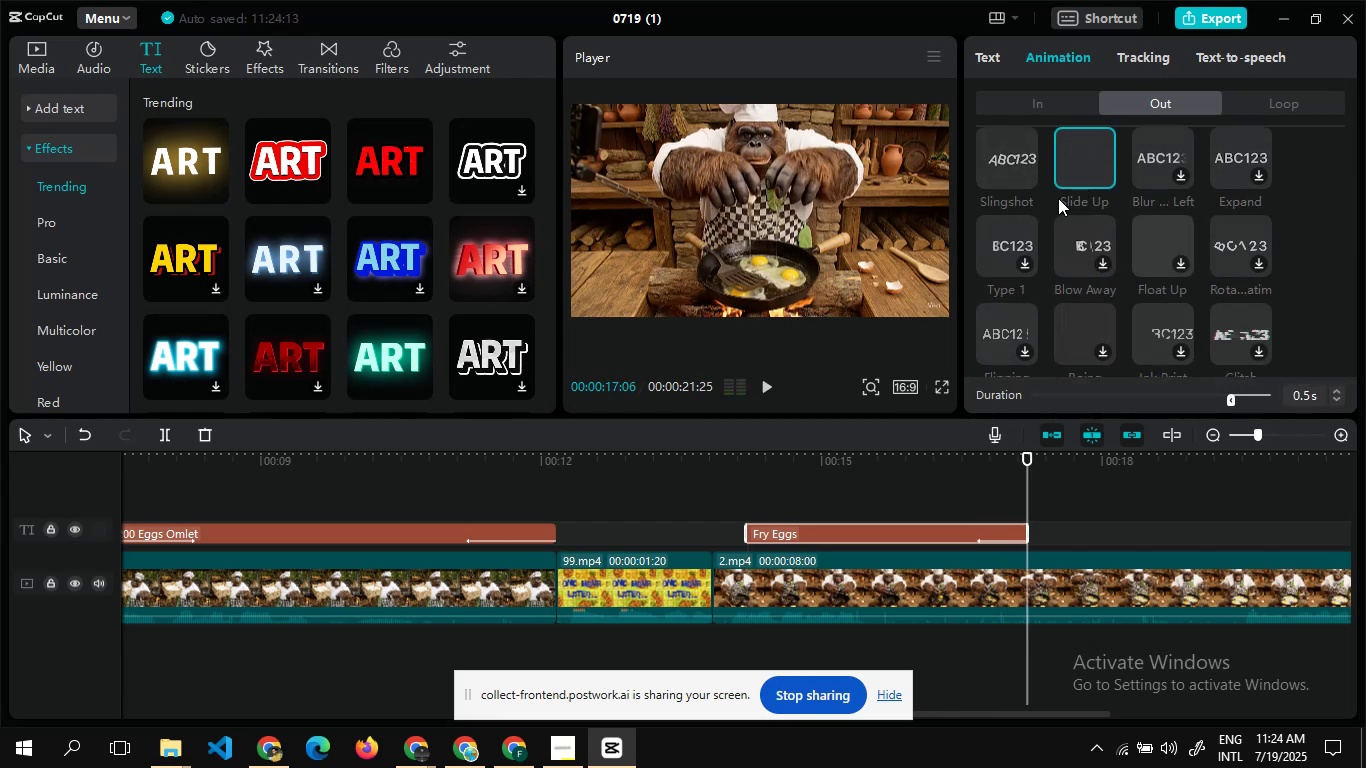 
wait(12.68)
 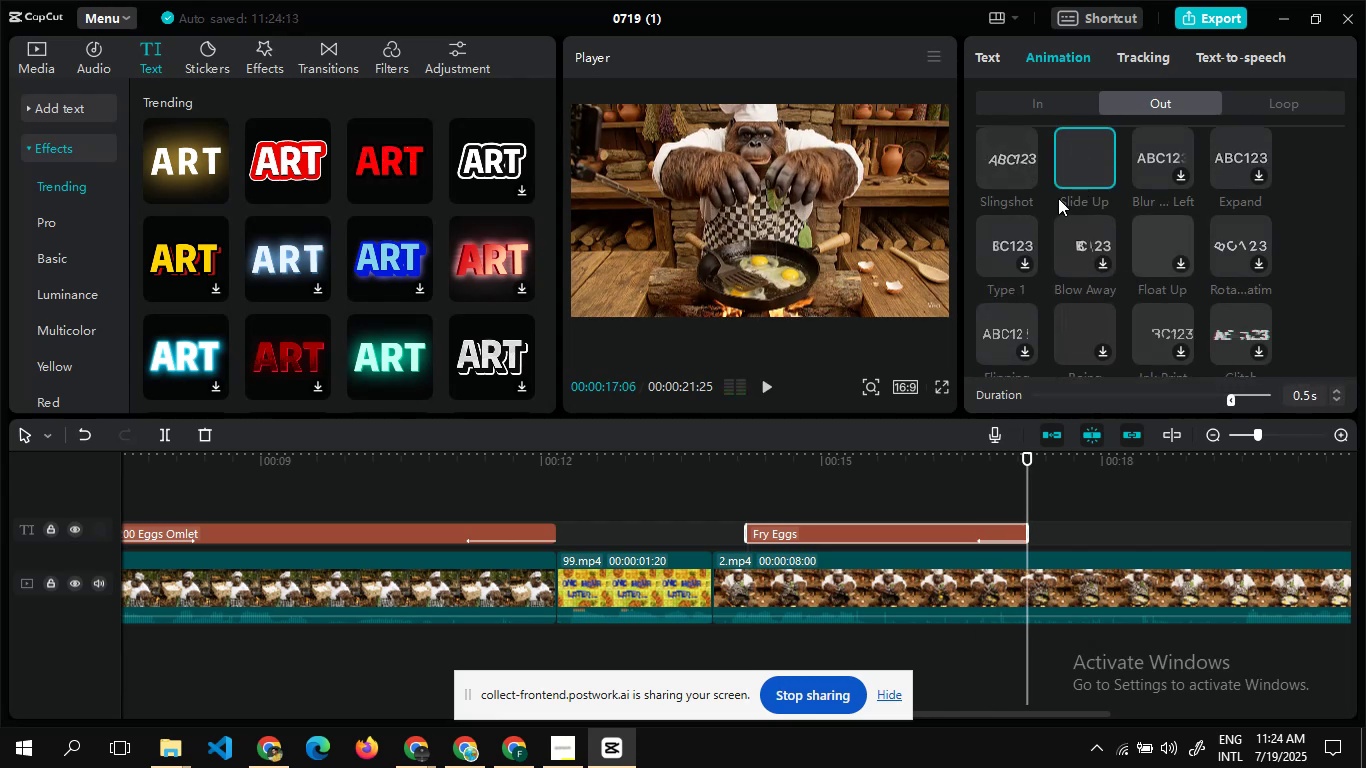 
left_click([1028, 102])
 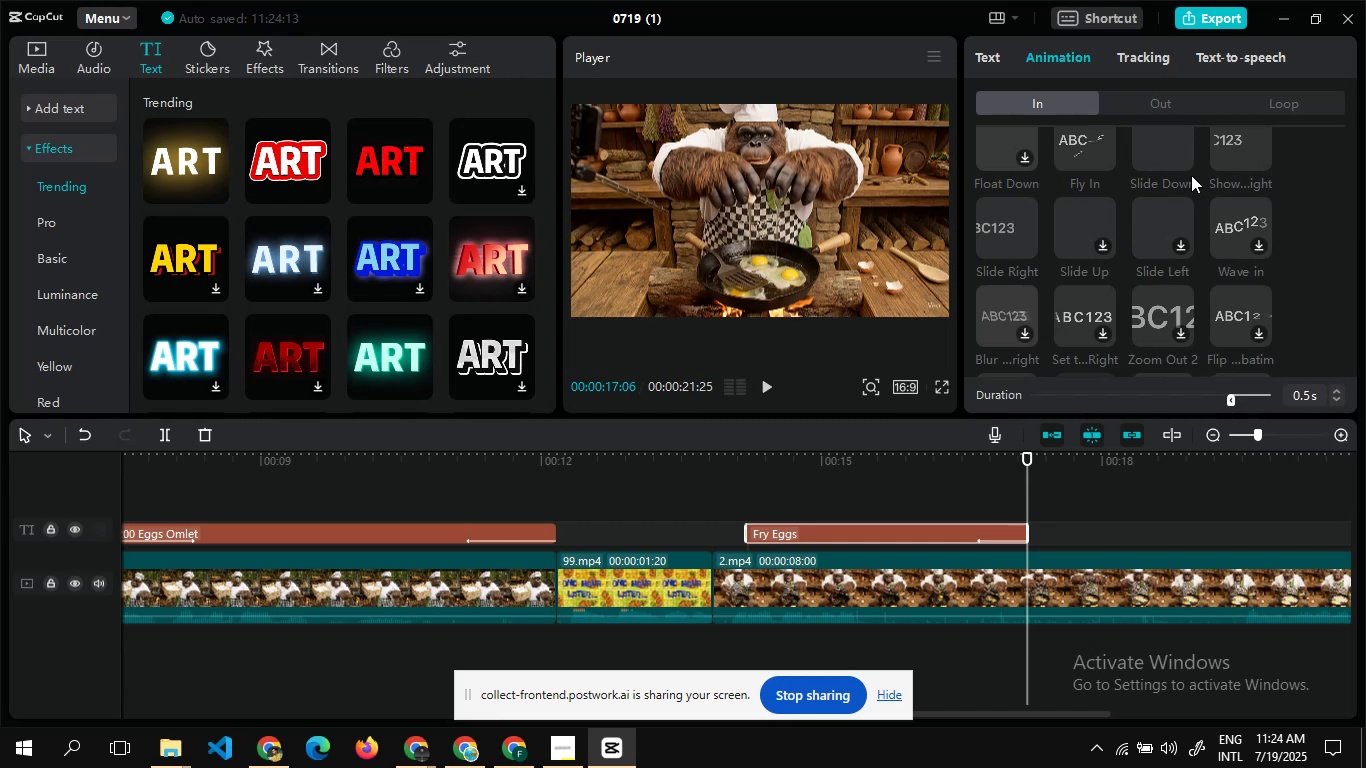 
wait(7.13)
 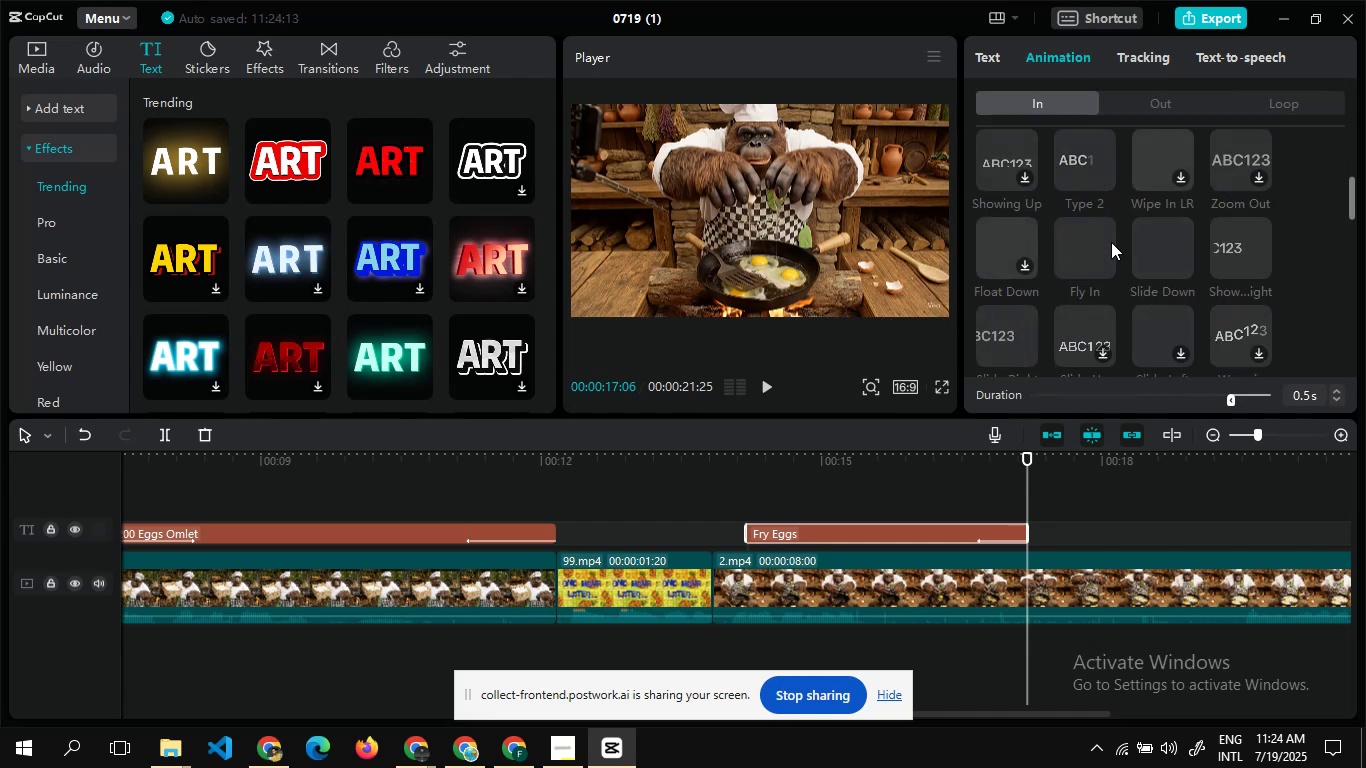 
left_click([1169, 154])
 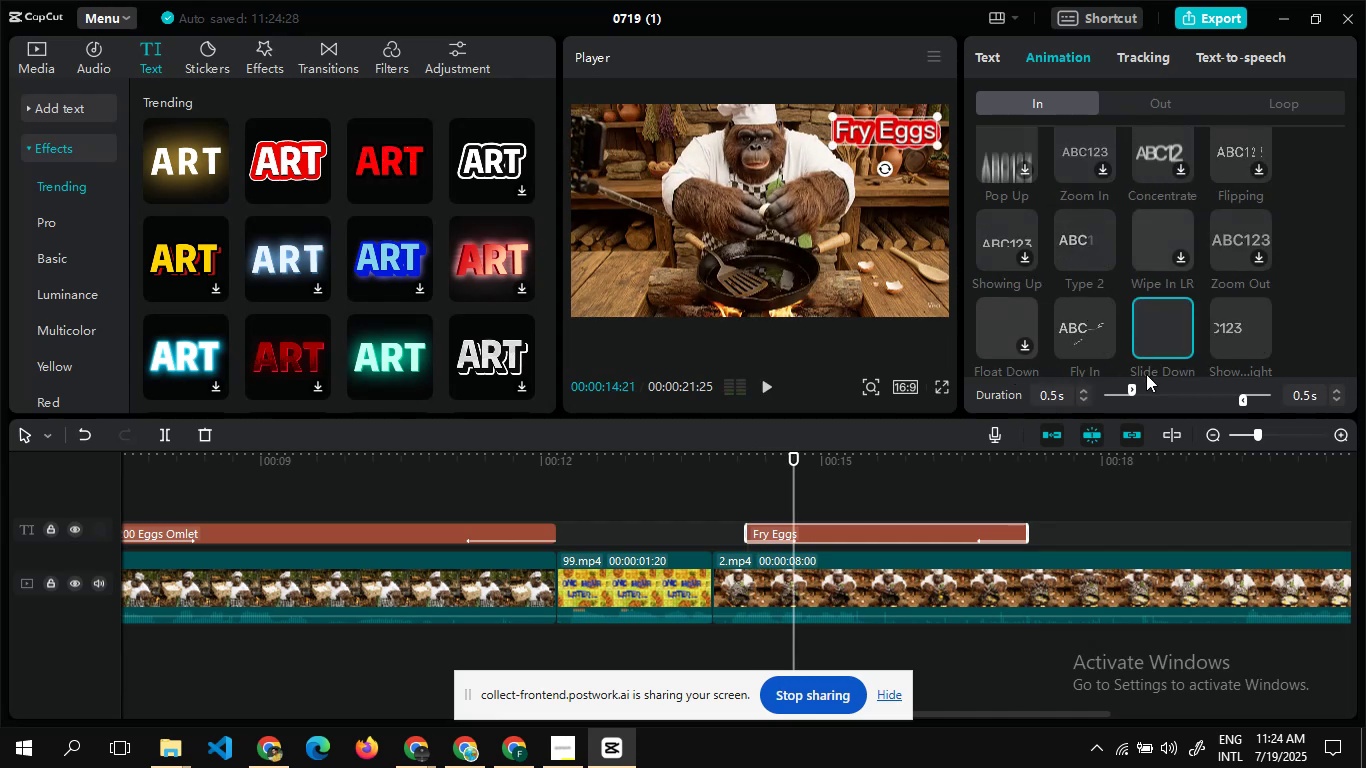 
left_click([1146, 388])
 